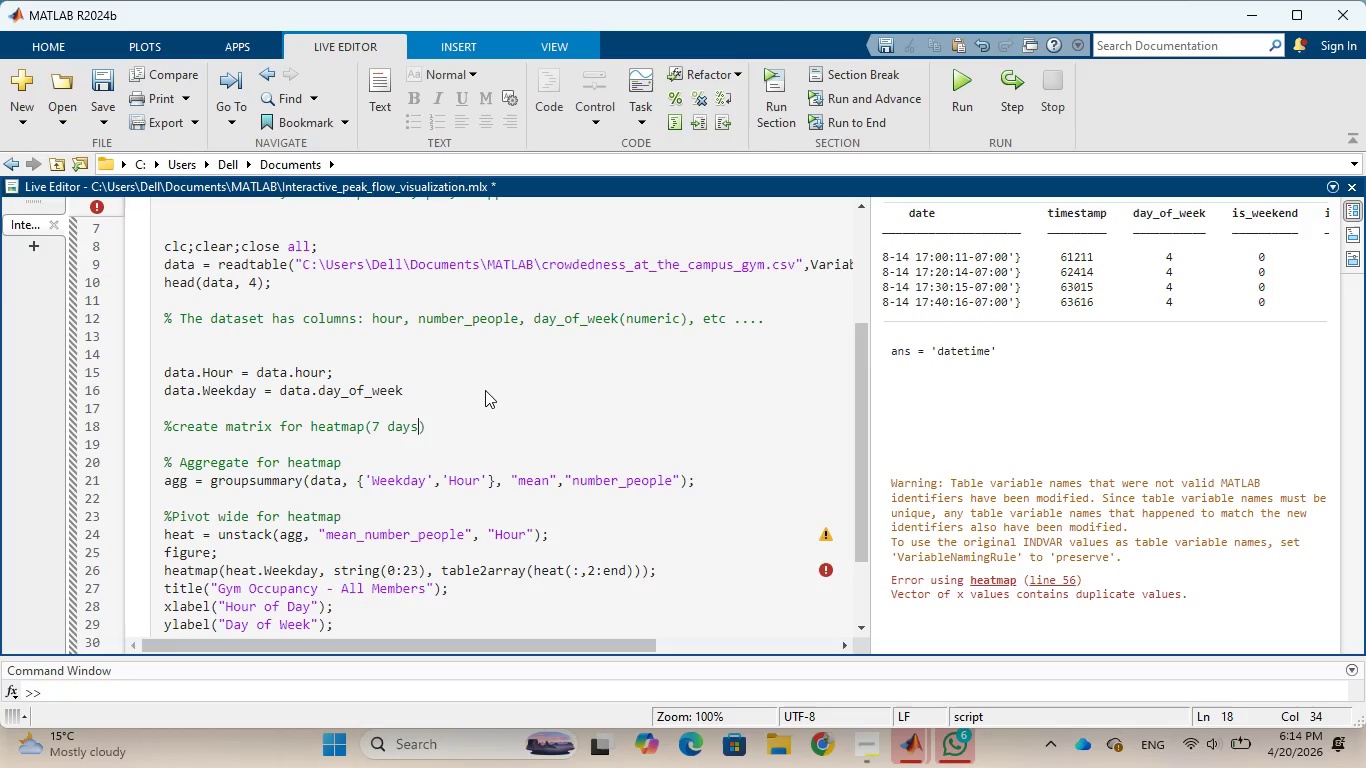 
key(Space)
 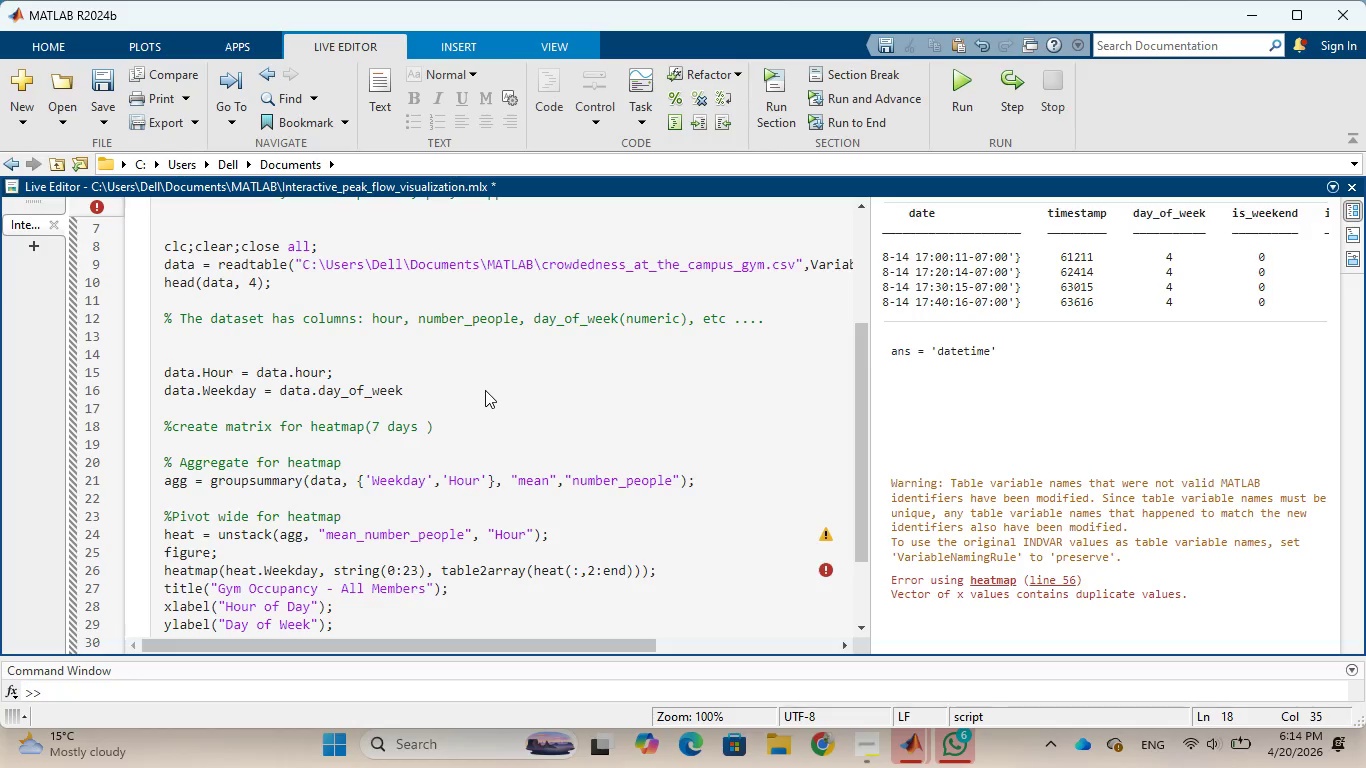 
type(x 24 hours)
 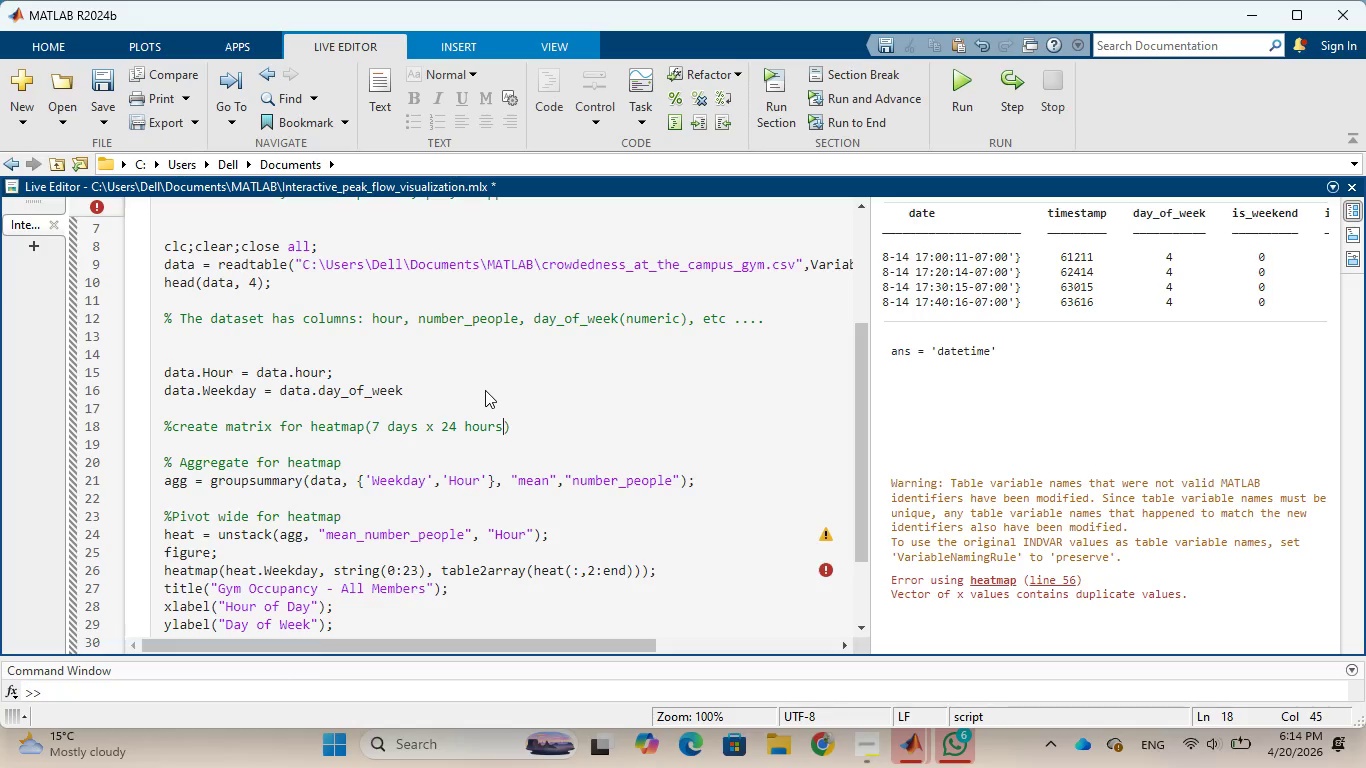 
wait(8.7)
 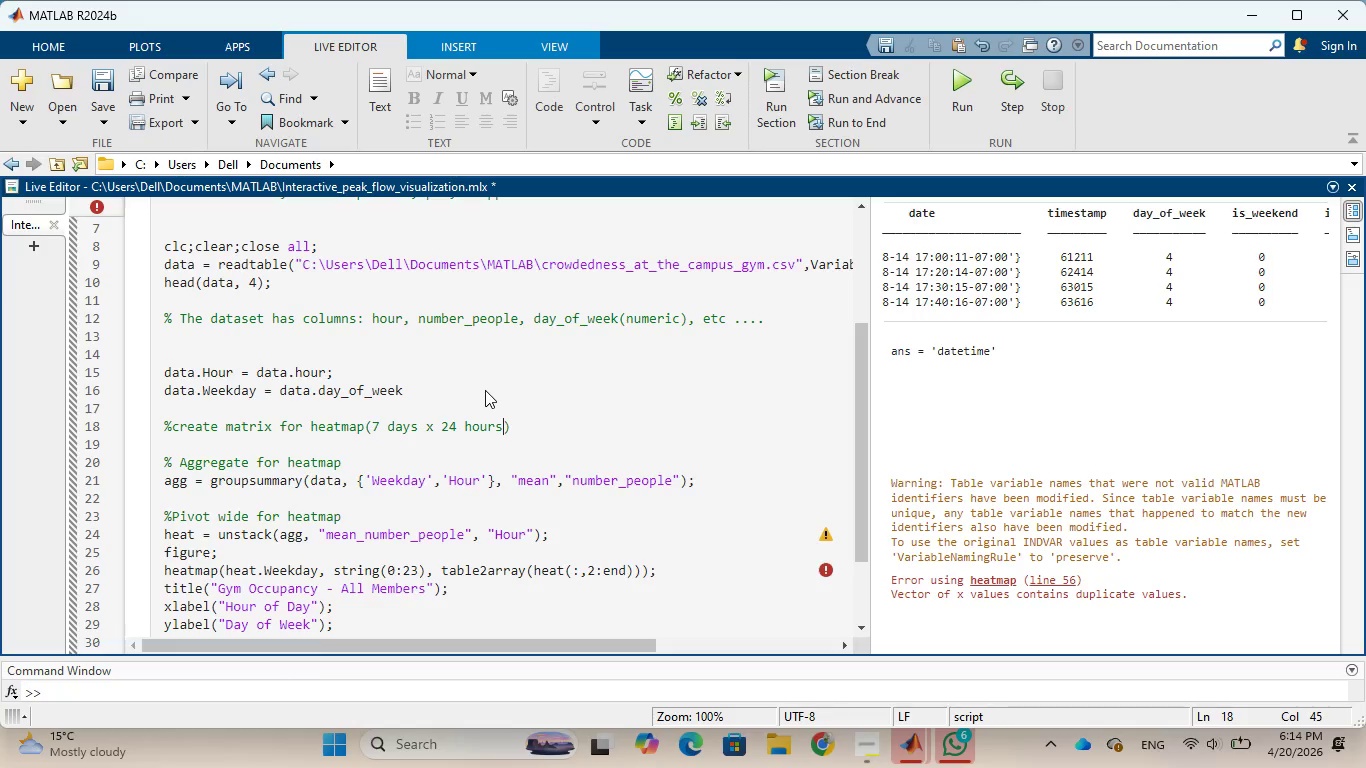 
left_click([522, 421])
 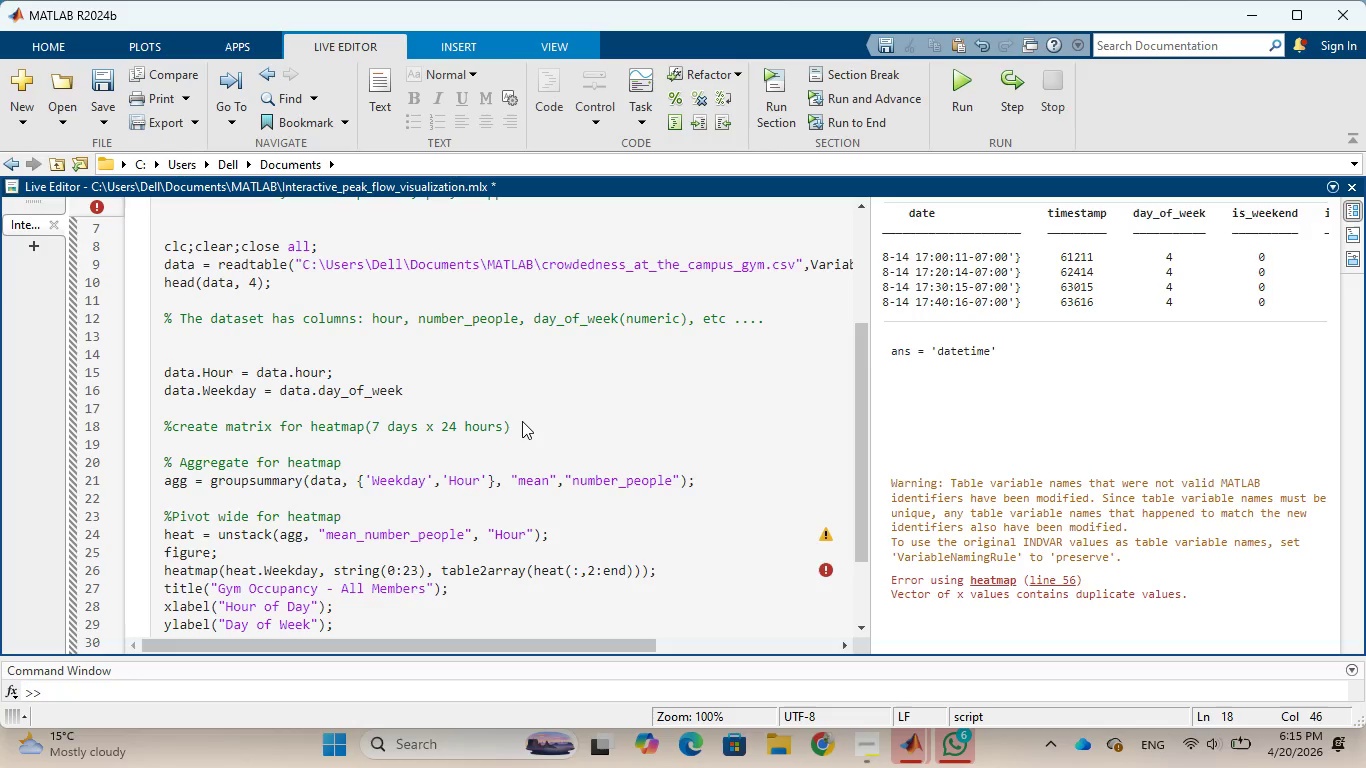 
wait(30.06)
 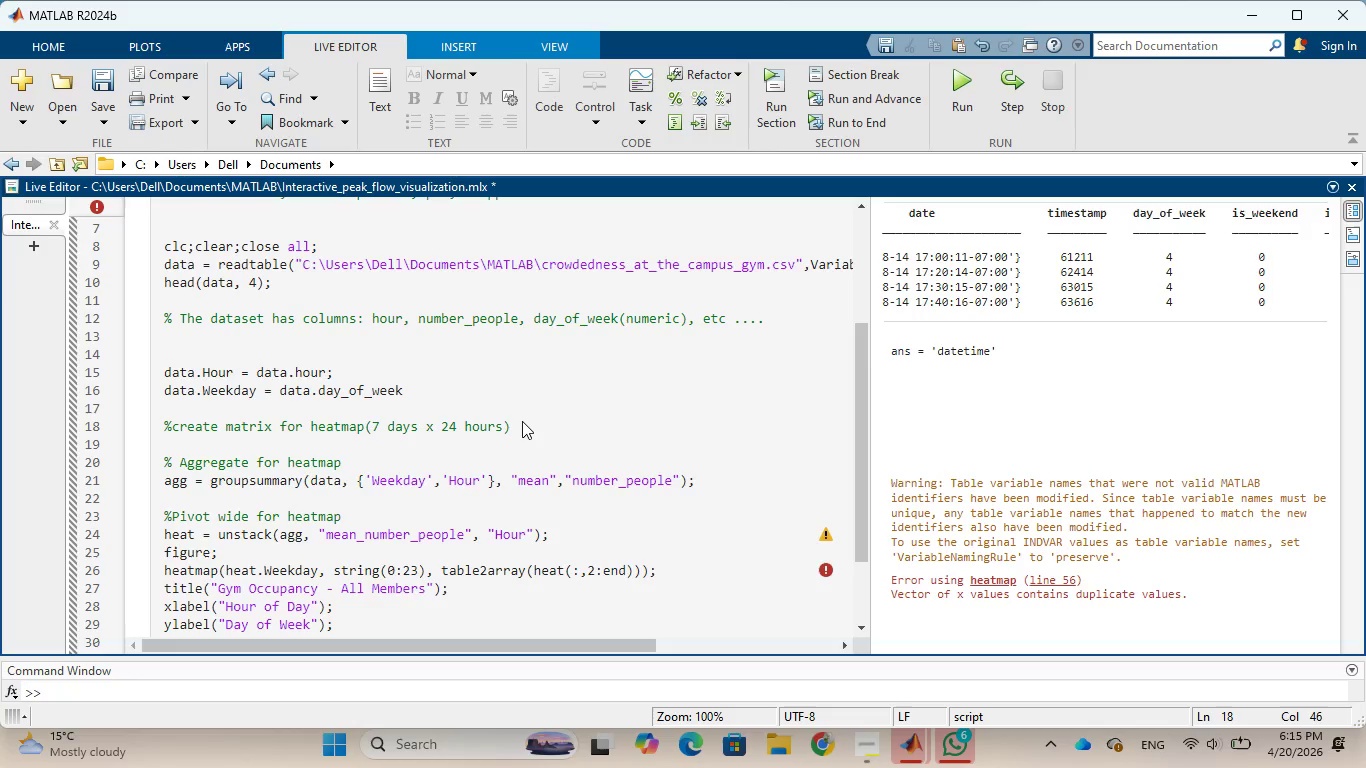 
key(Enter)
 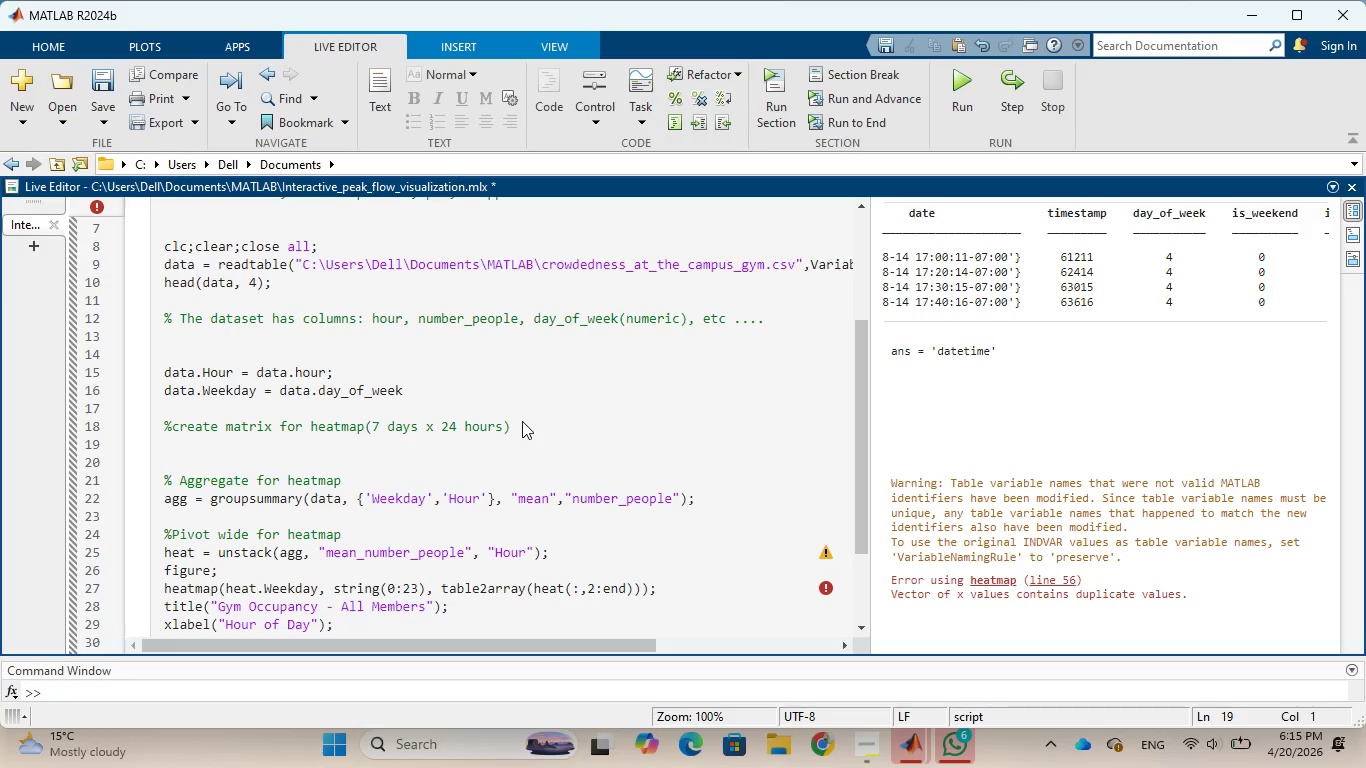 
key(Enter)
 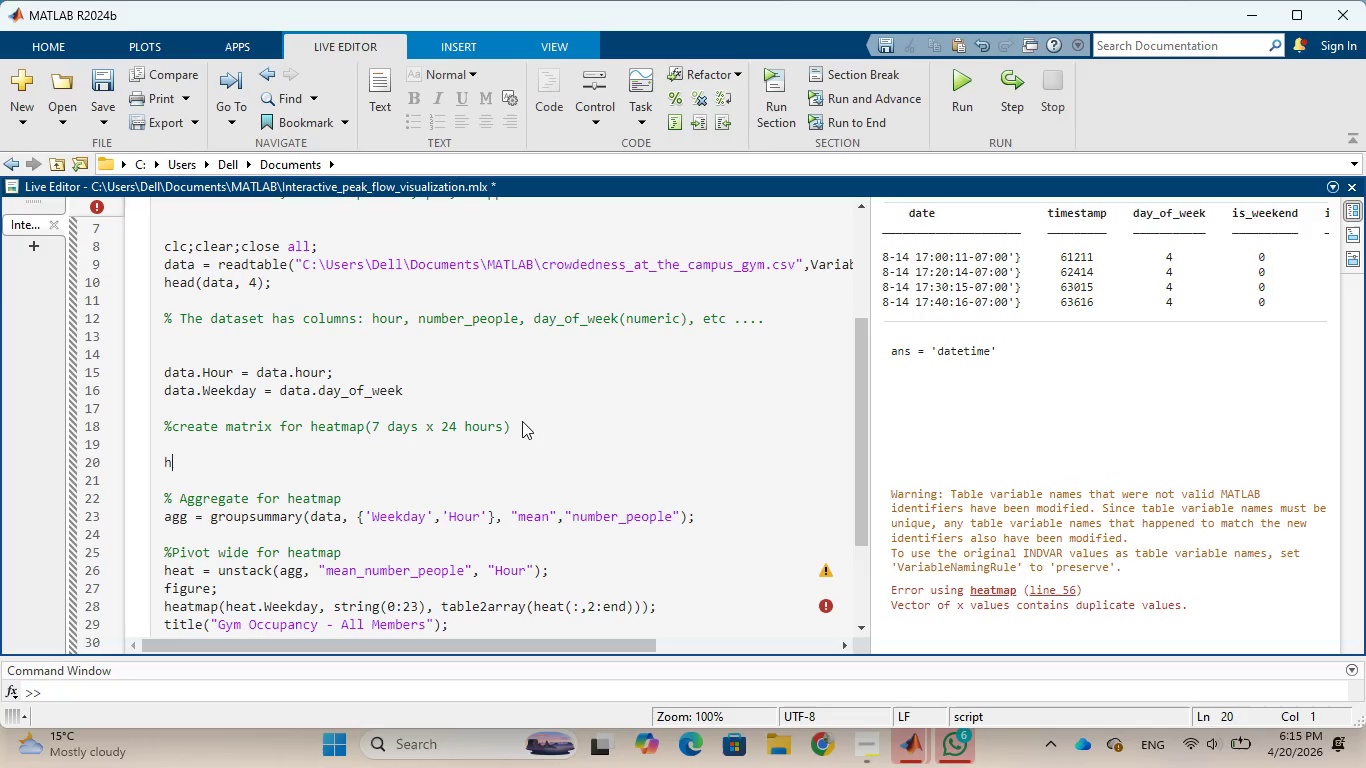 
type(heatMatrix = )
 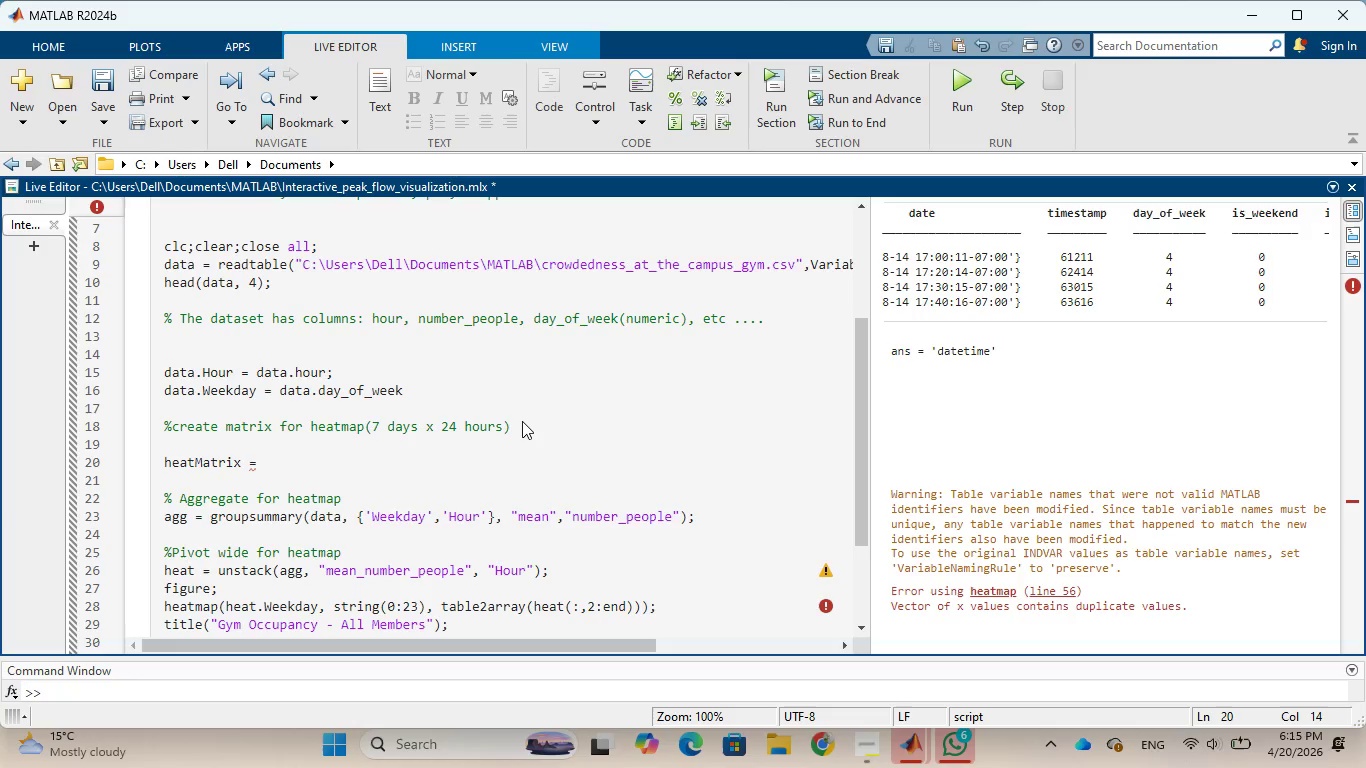 
type(zeros()
 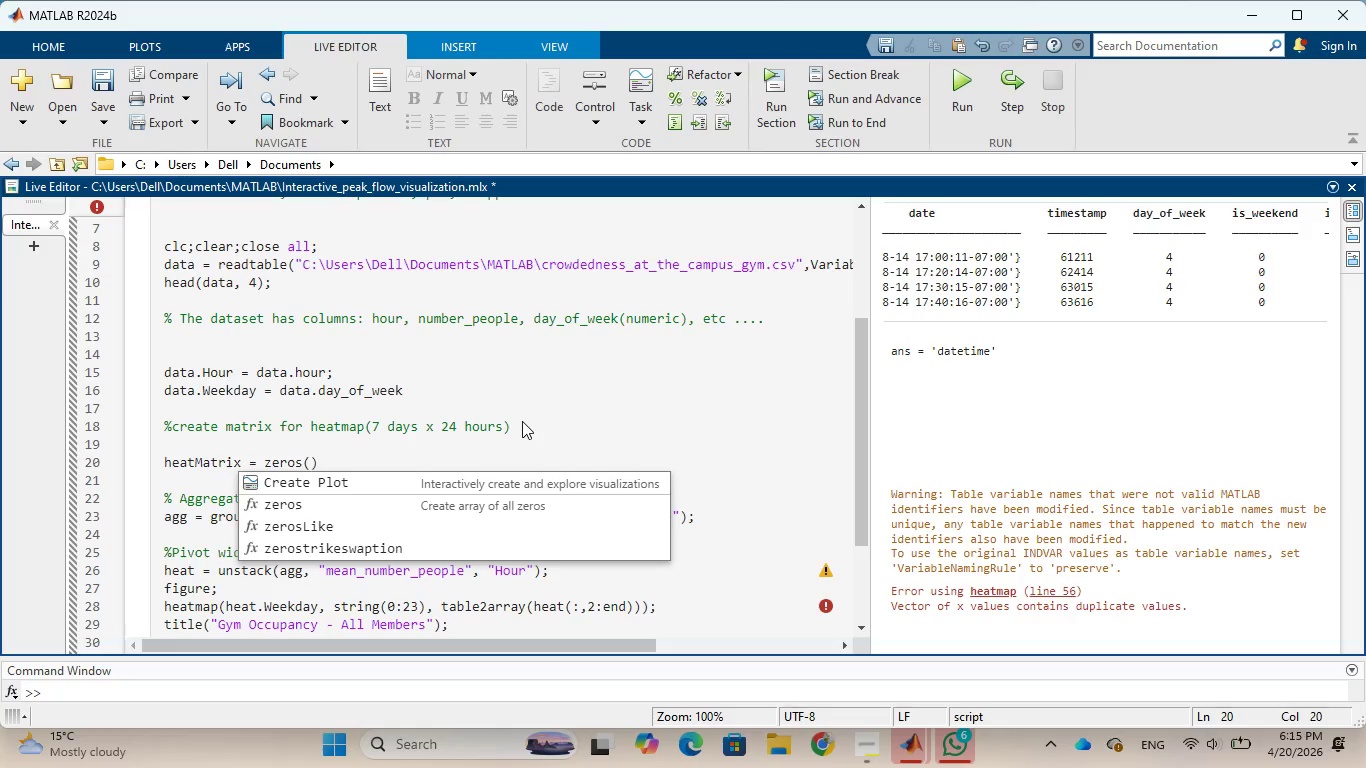 
type(7, 24)
 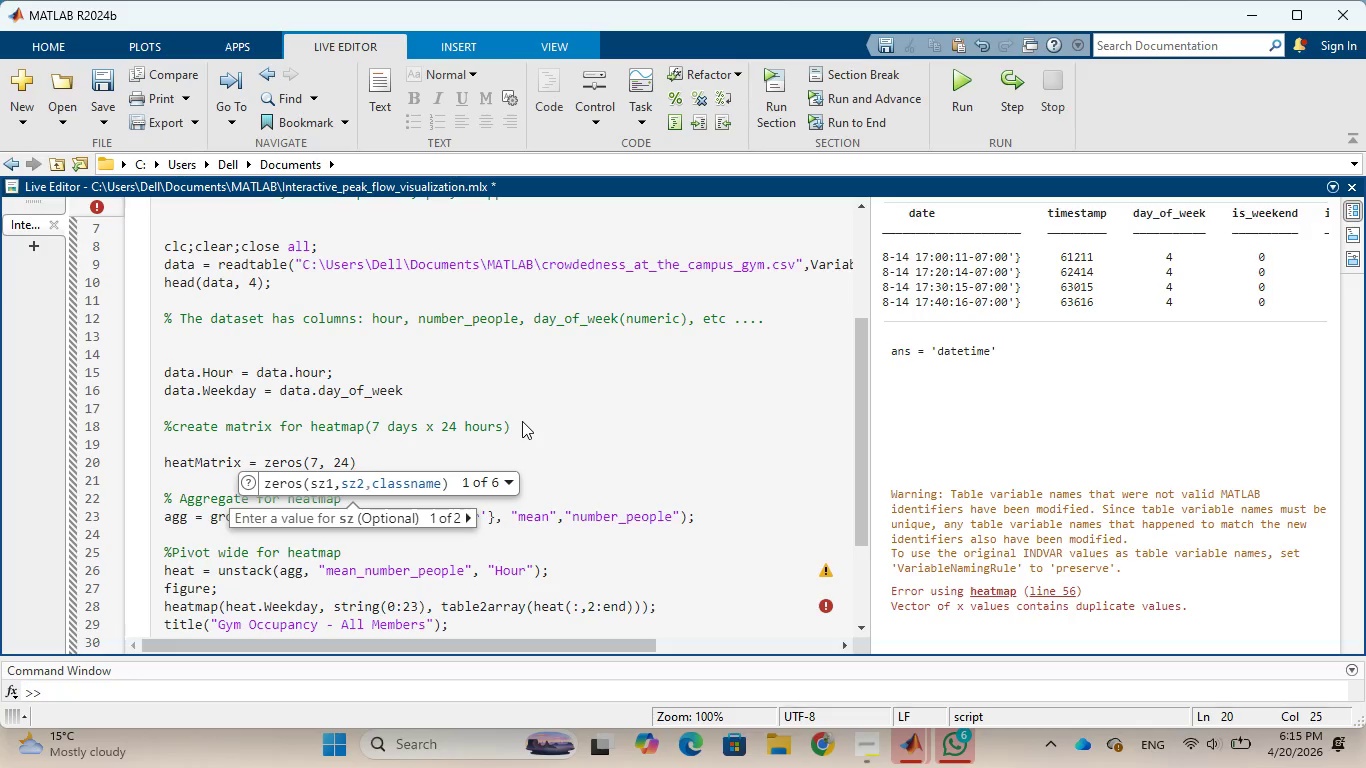 
key(ArrowRight)
 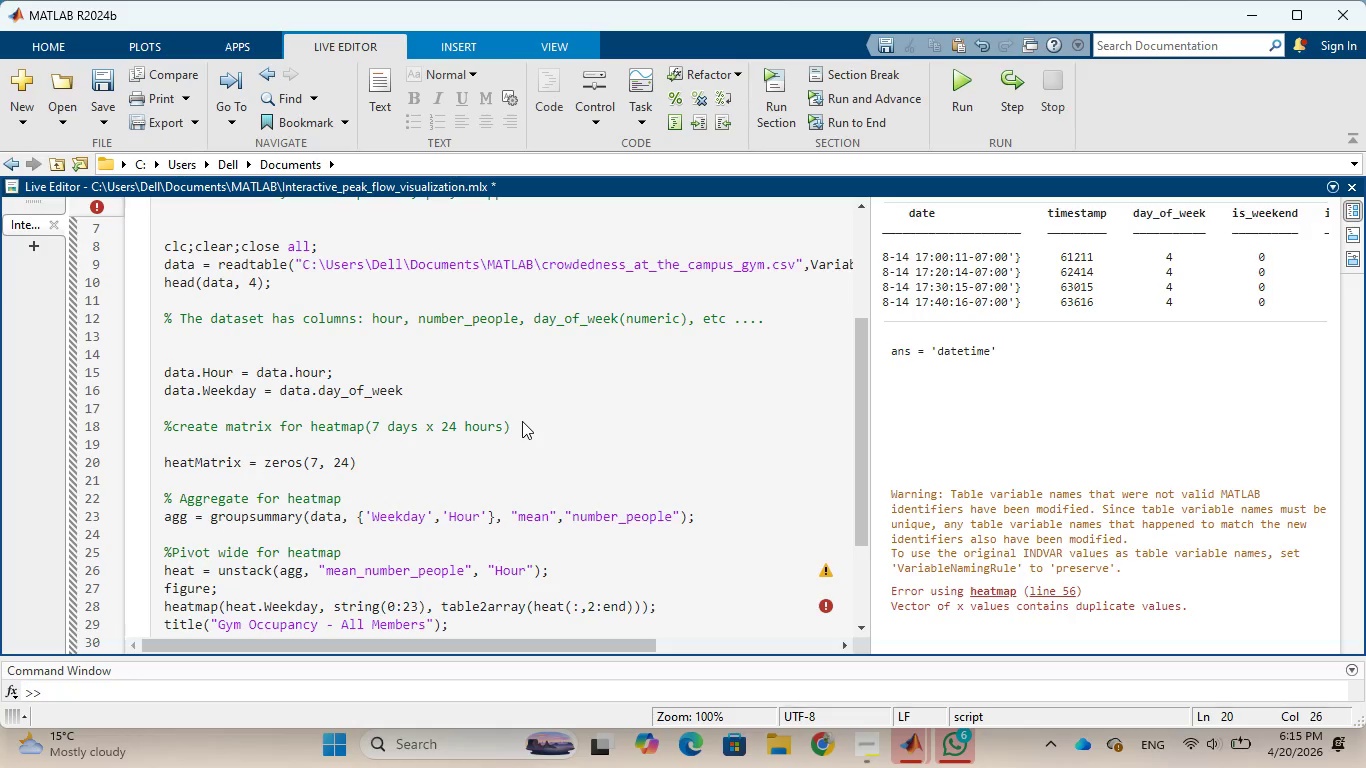 
key(Semicolon)
 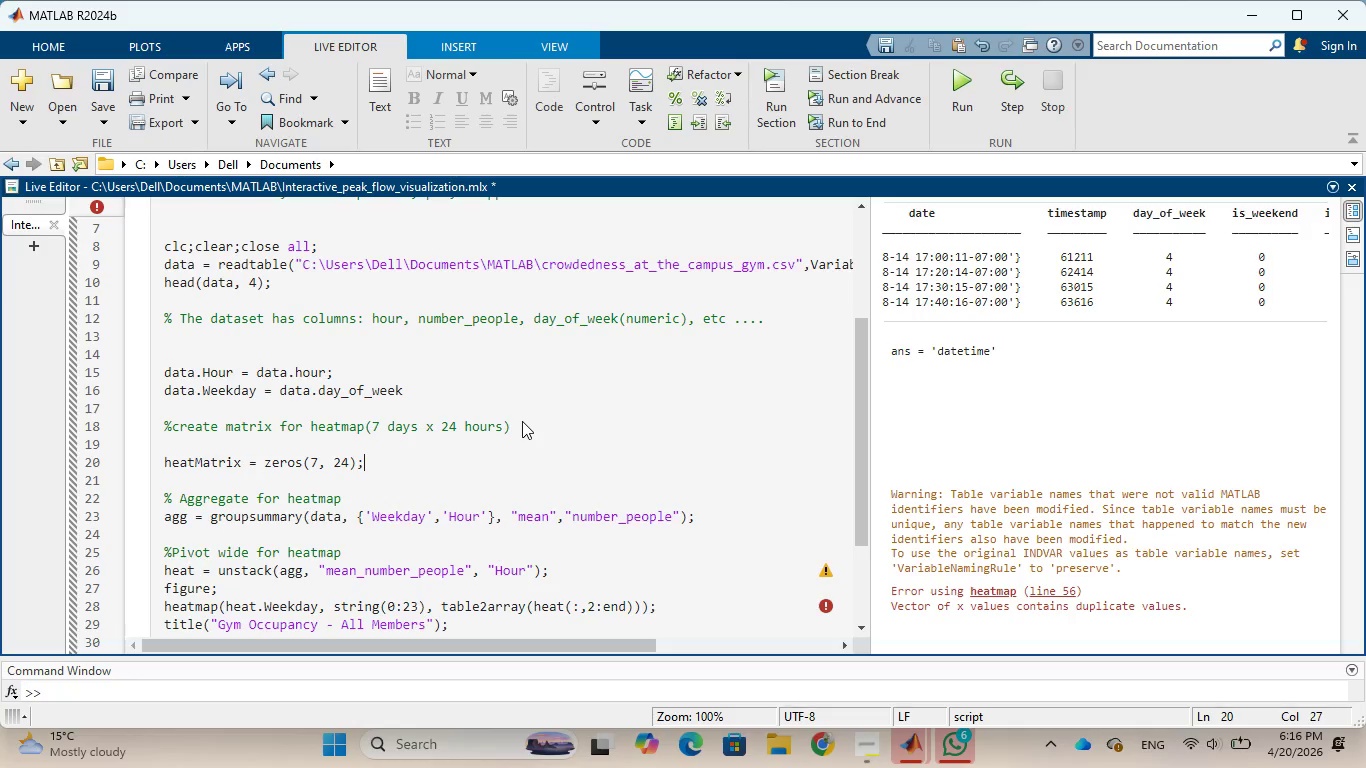 
key(Enter)
 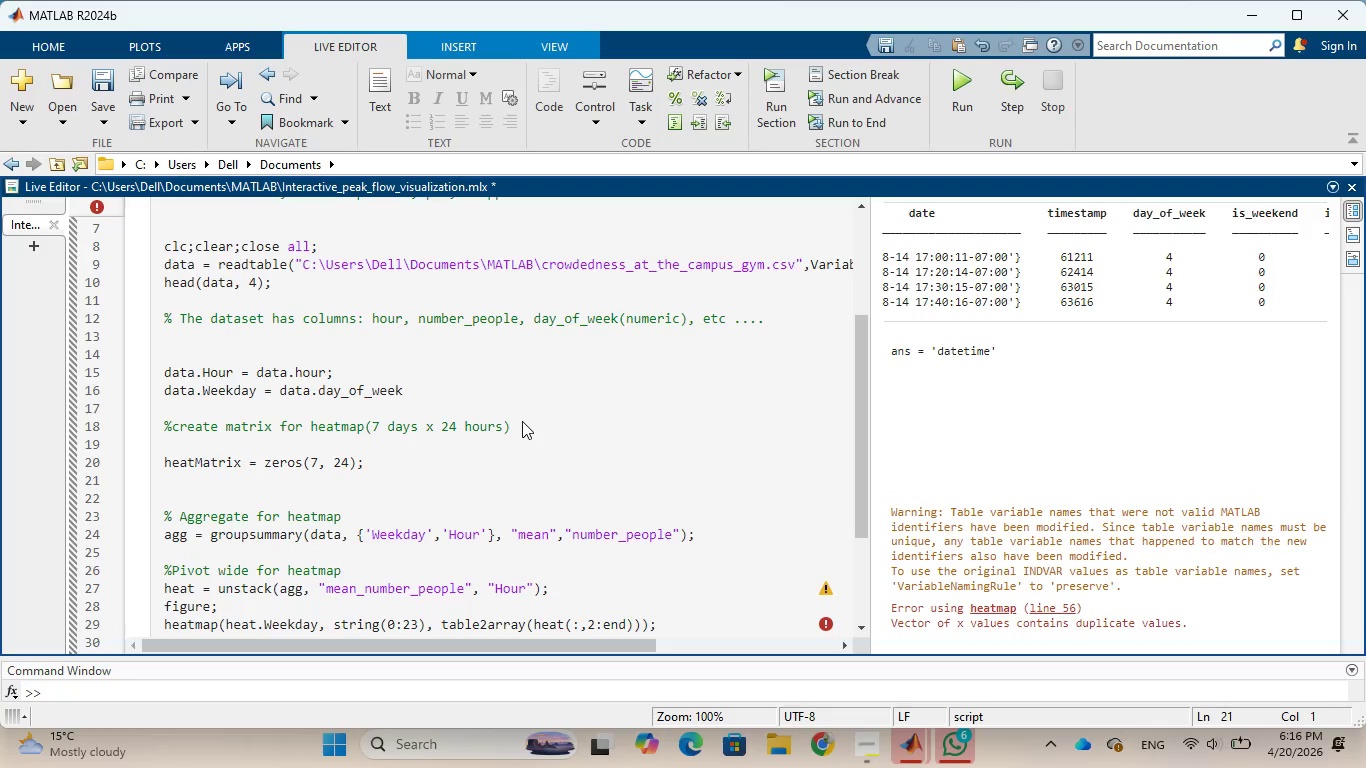 
wait(8.12)
 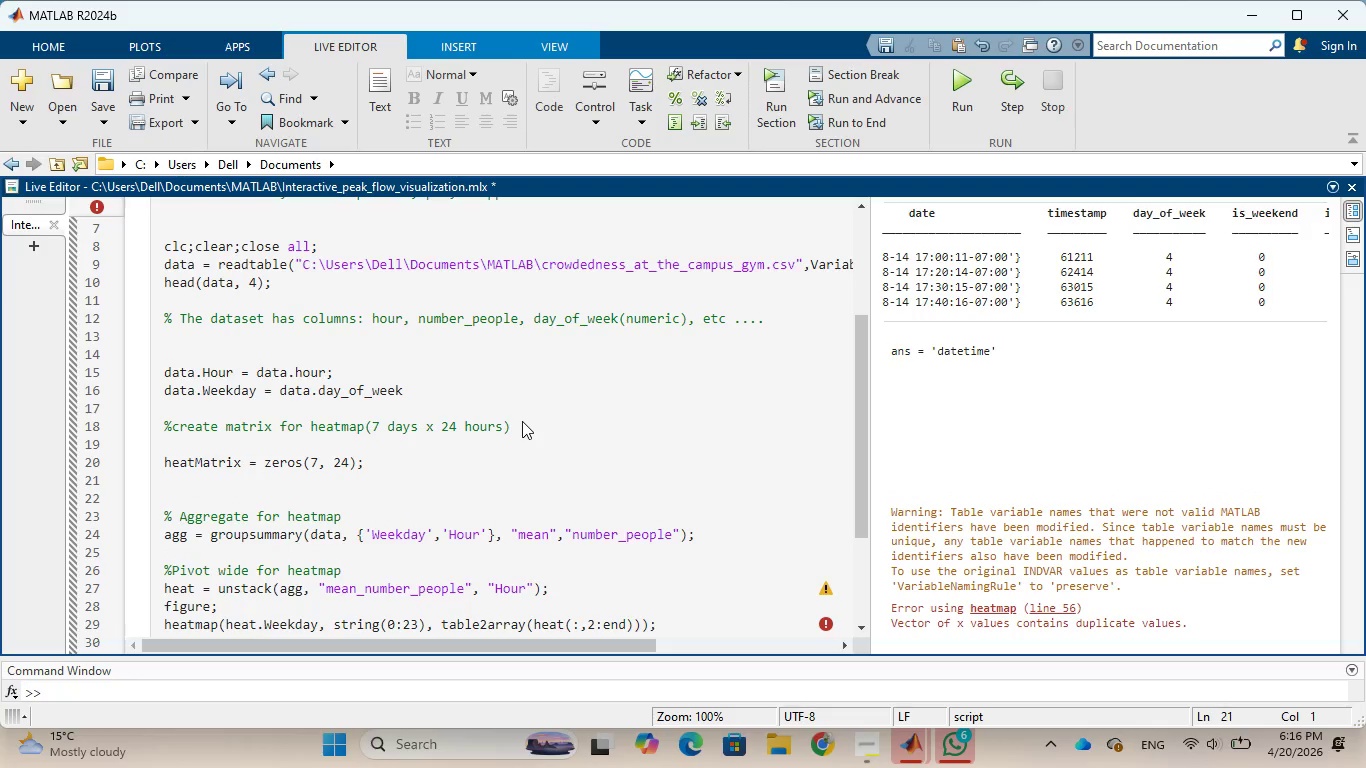 
key(Enter)
 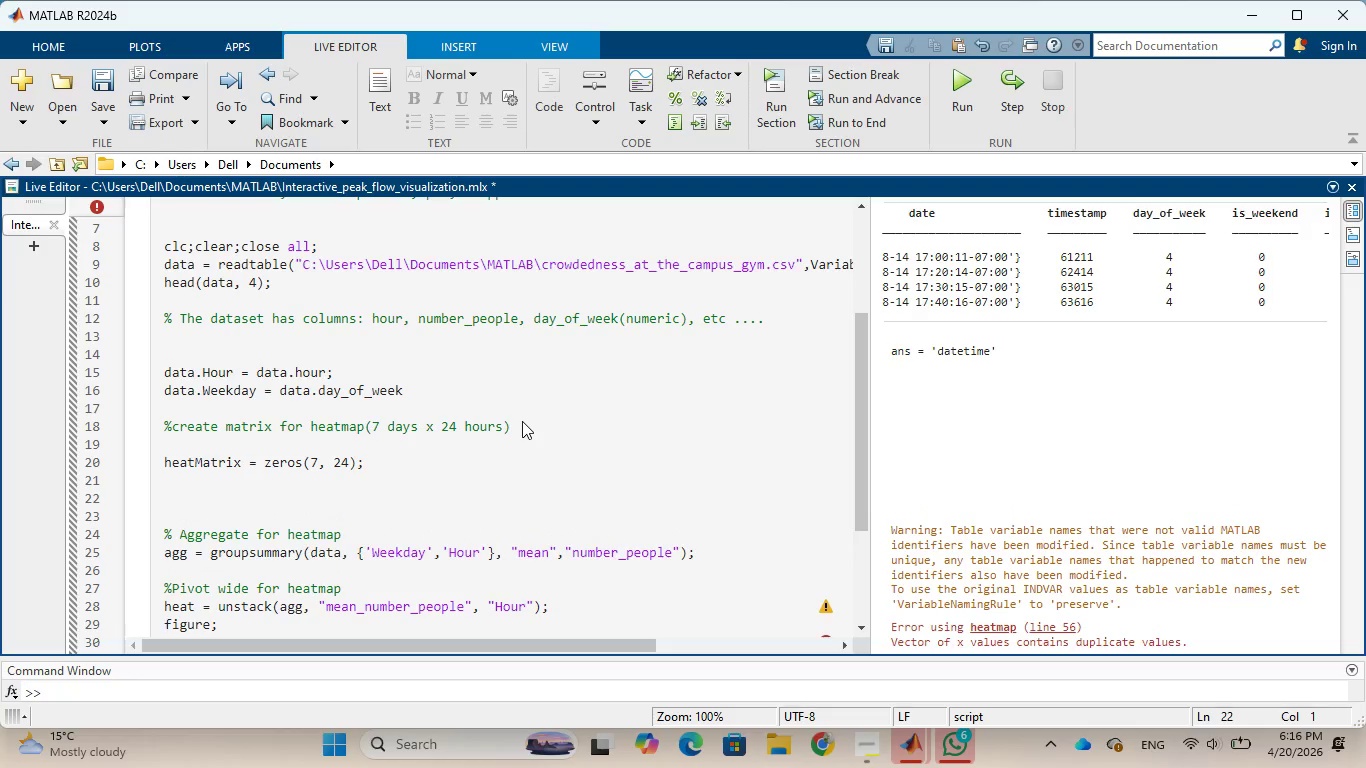 
wait(8.31)
 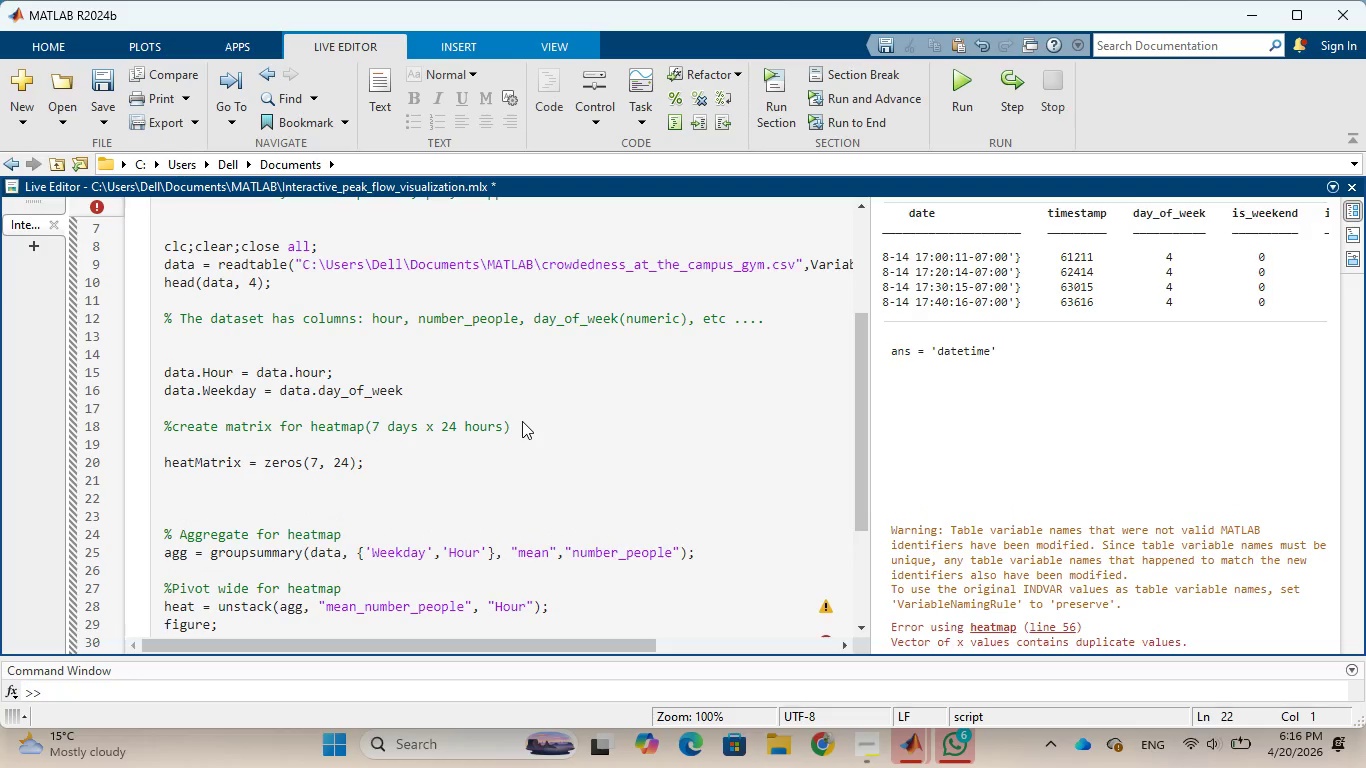 
type(for d= )
key(Backspace)
key(Backspace)
type( = 1:7)
 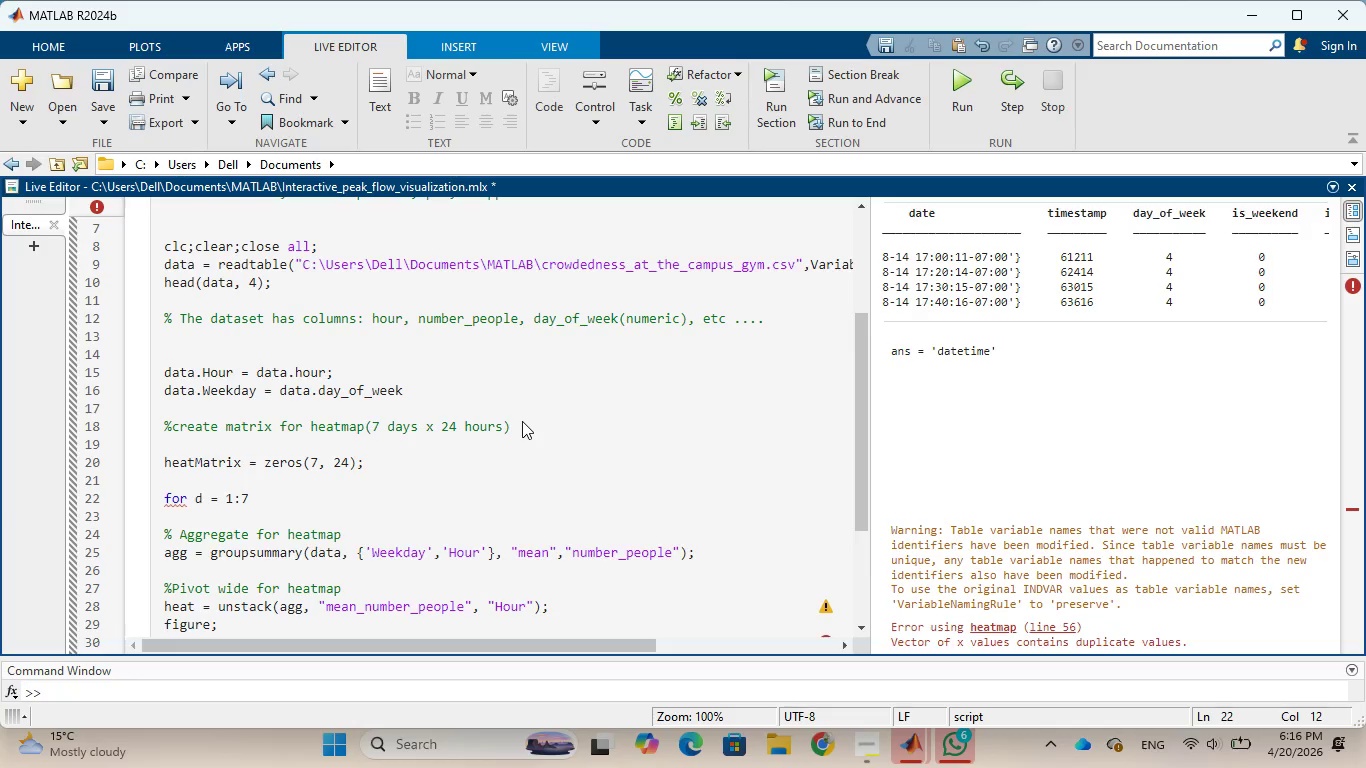 
key(Enter)
 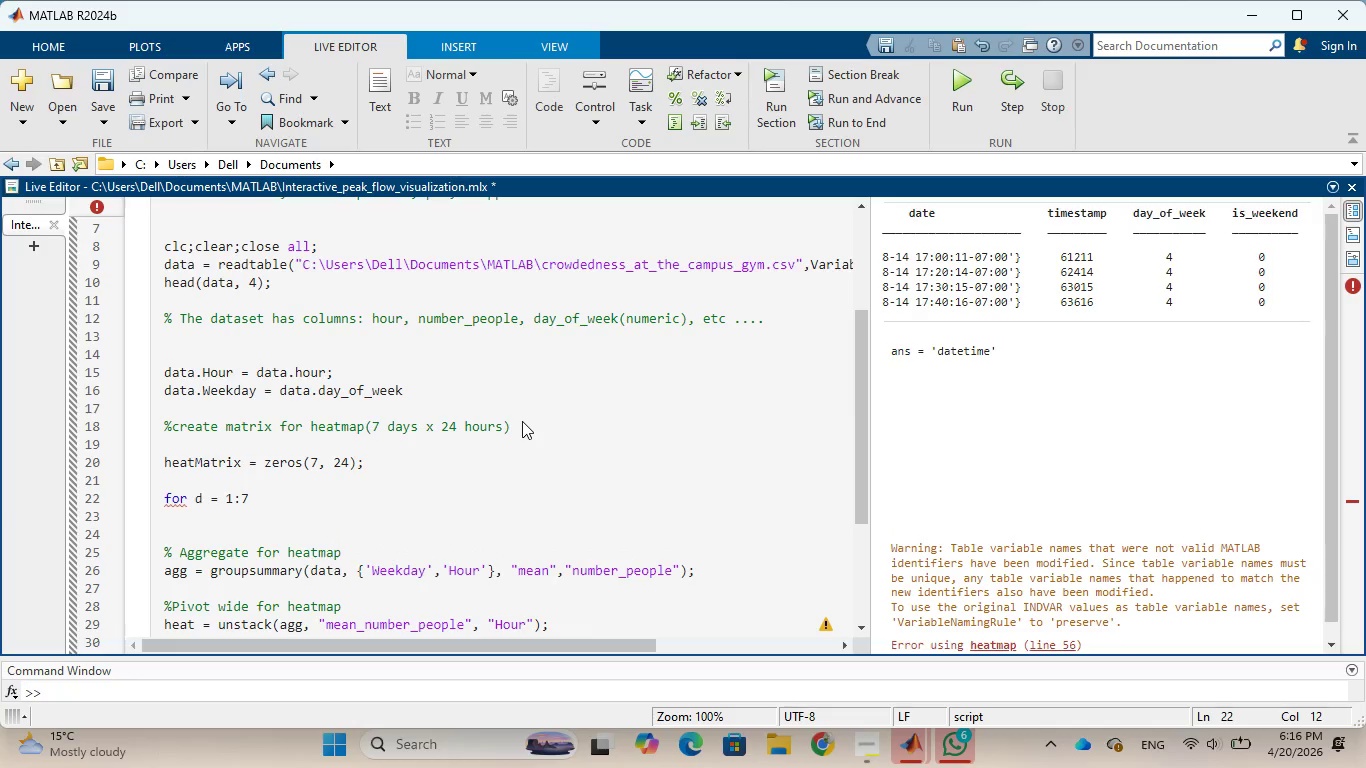 
type(for h =)
 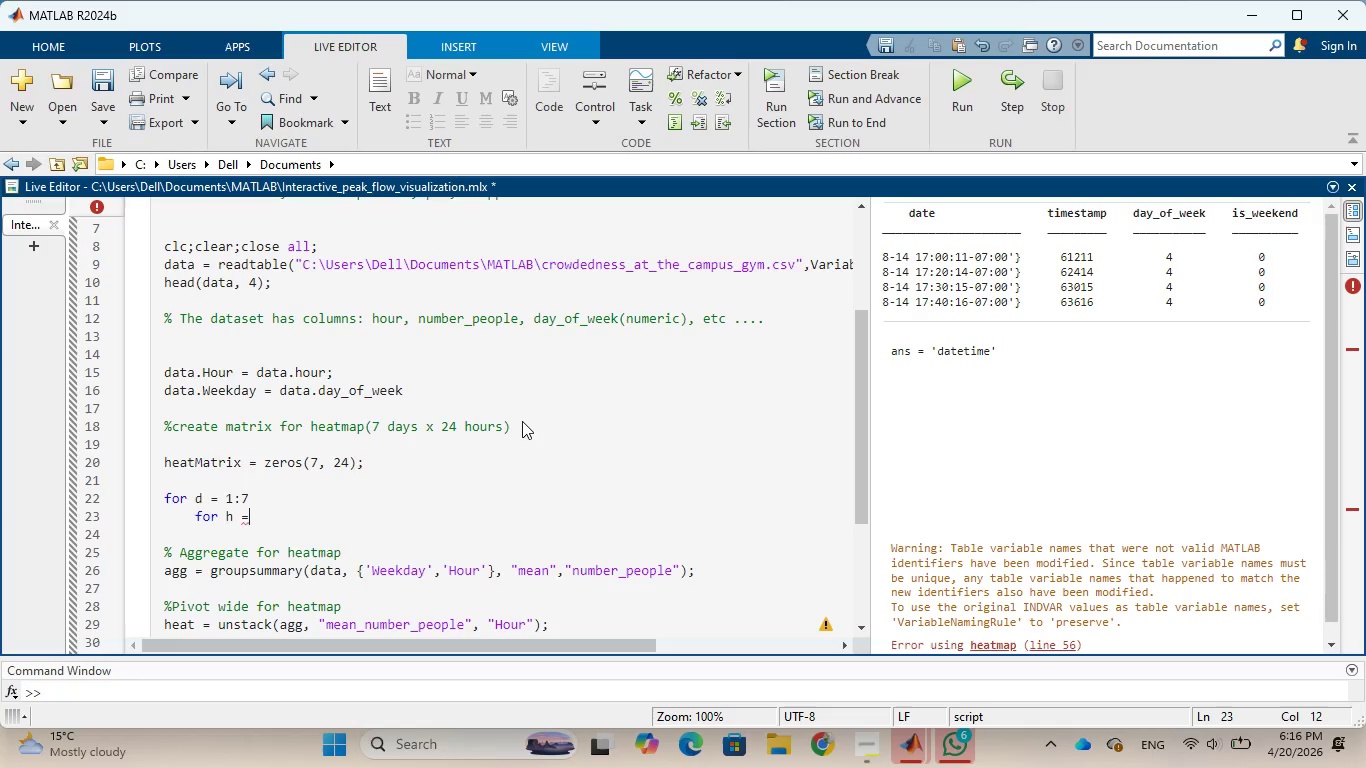 
type( 0:23)
 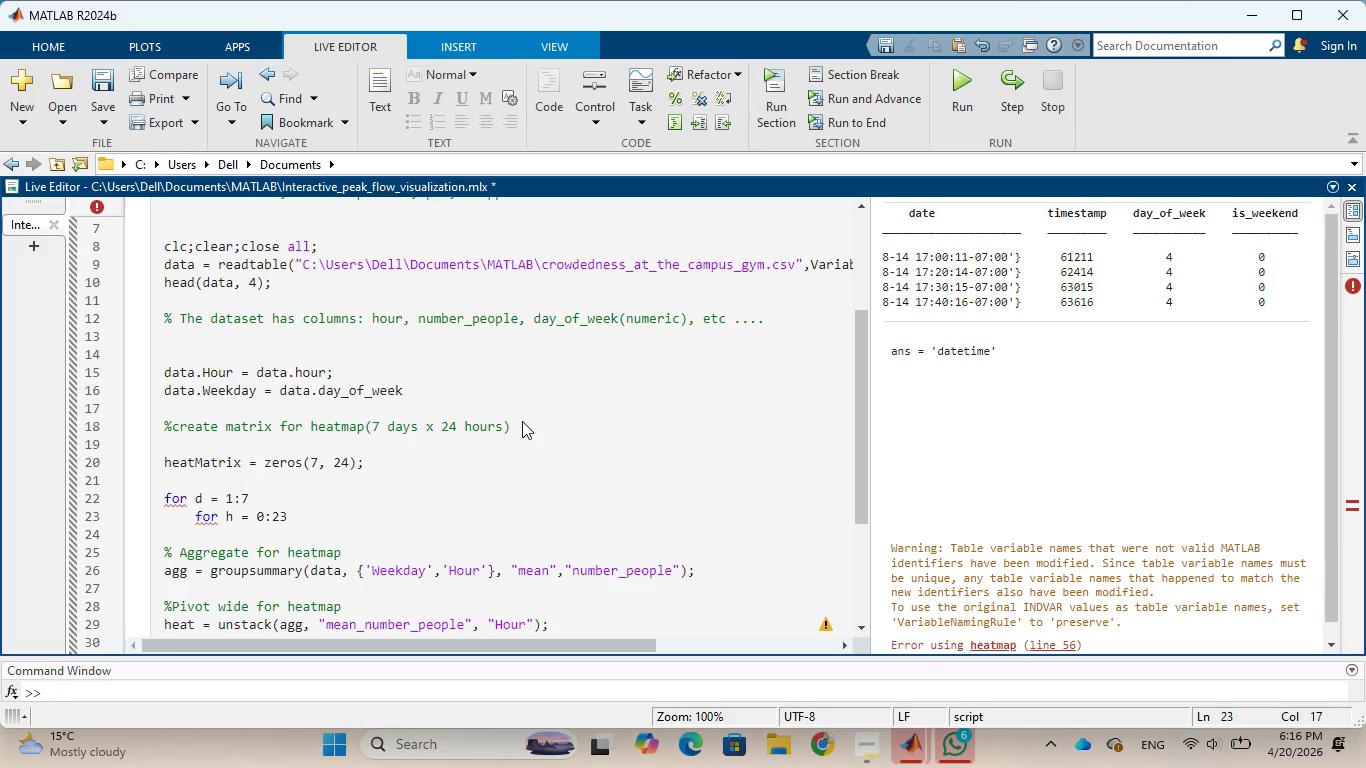 
key(Enter)
 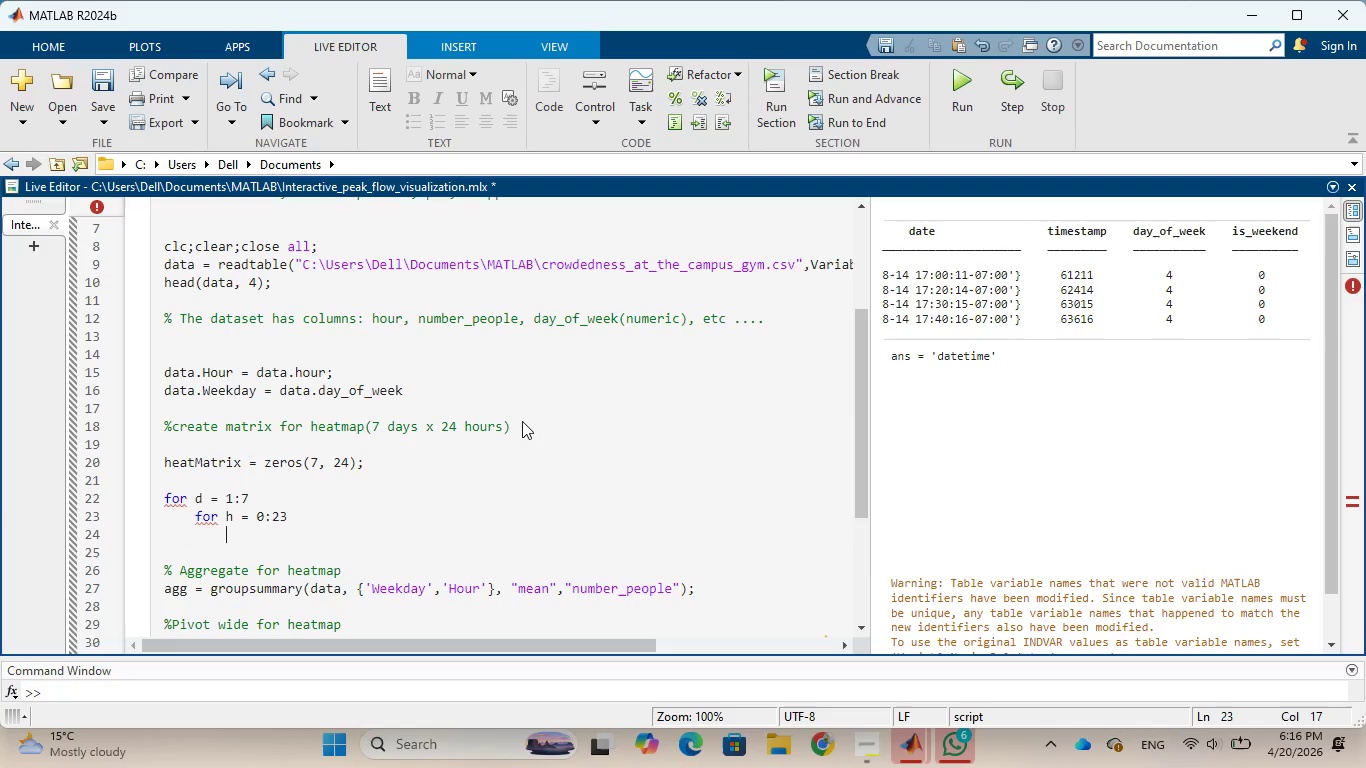 
type(idx = )
 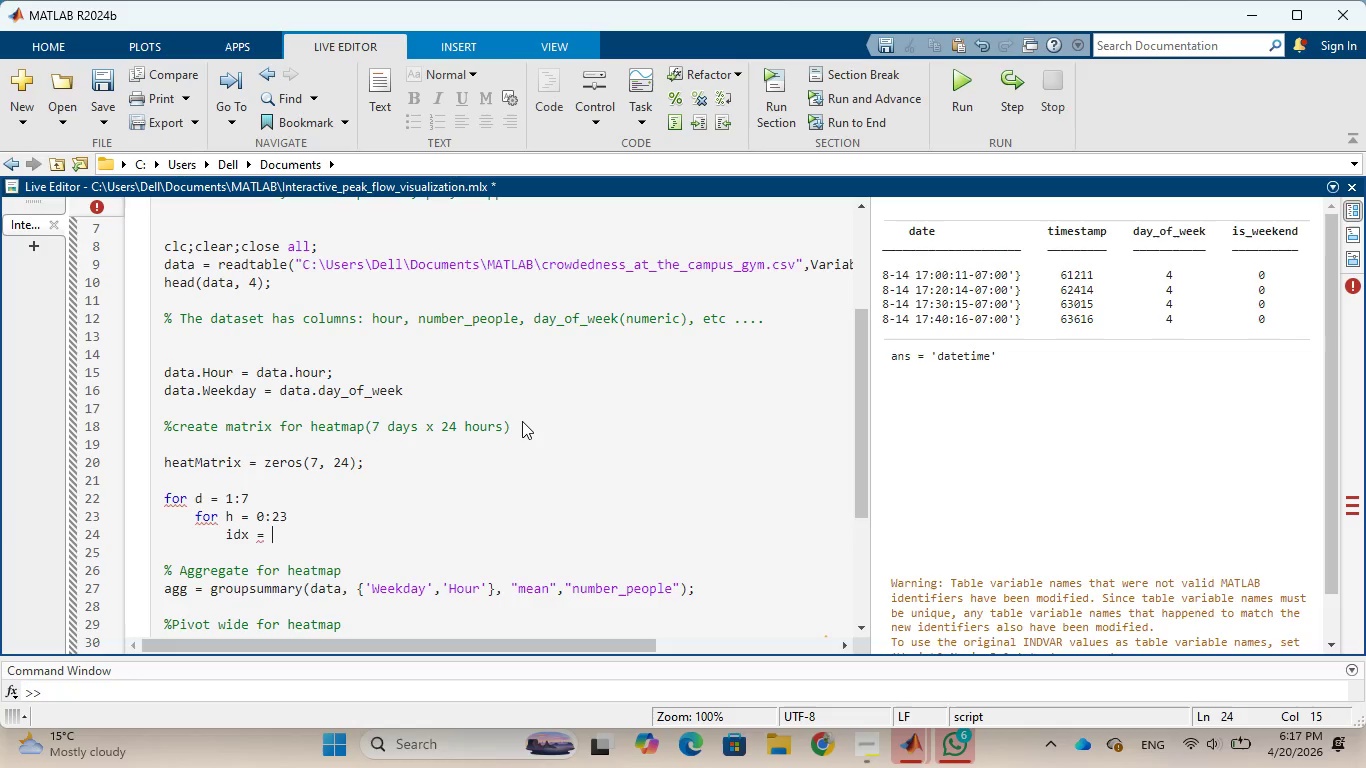 
type((data.)
 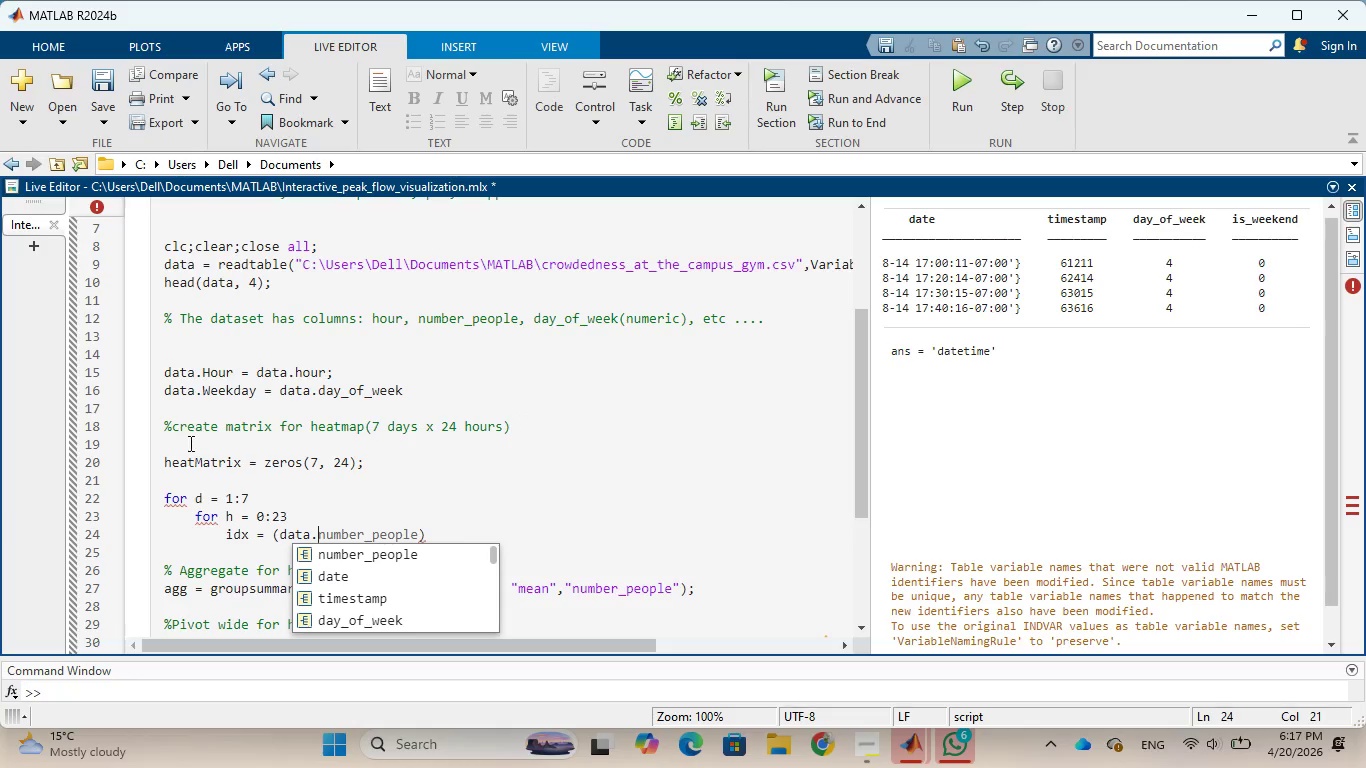 
wait(8.8)
 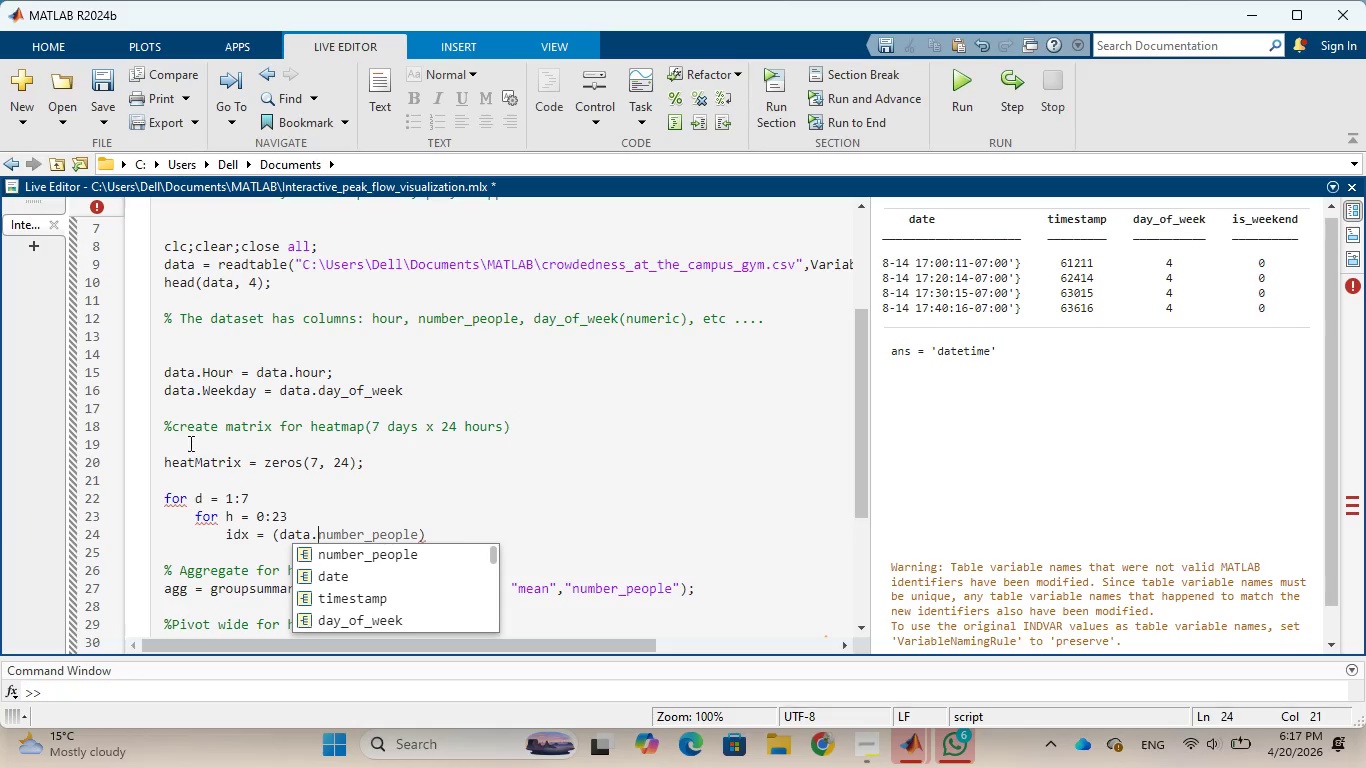 
type(Wee)
 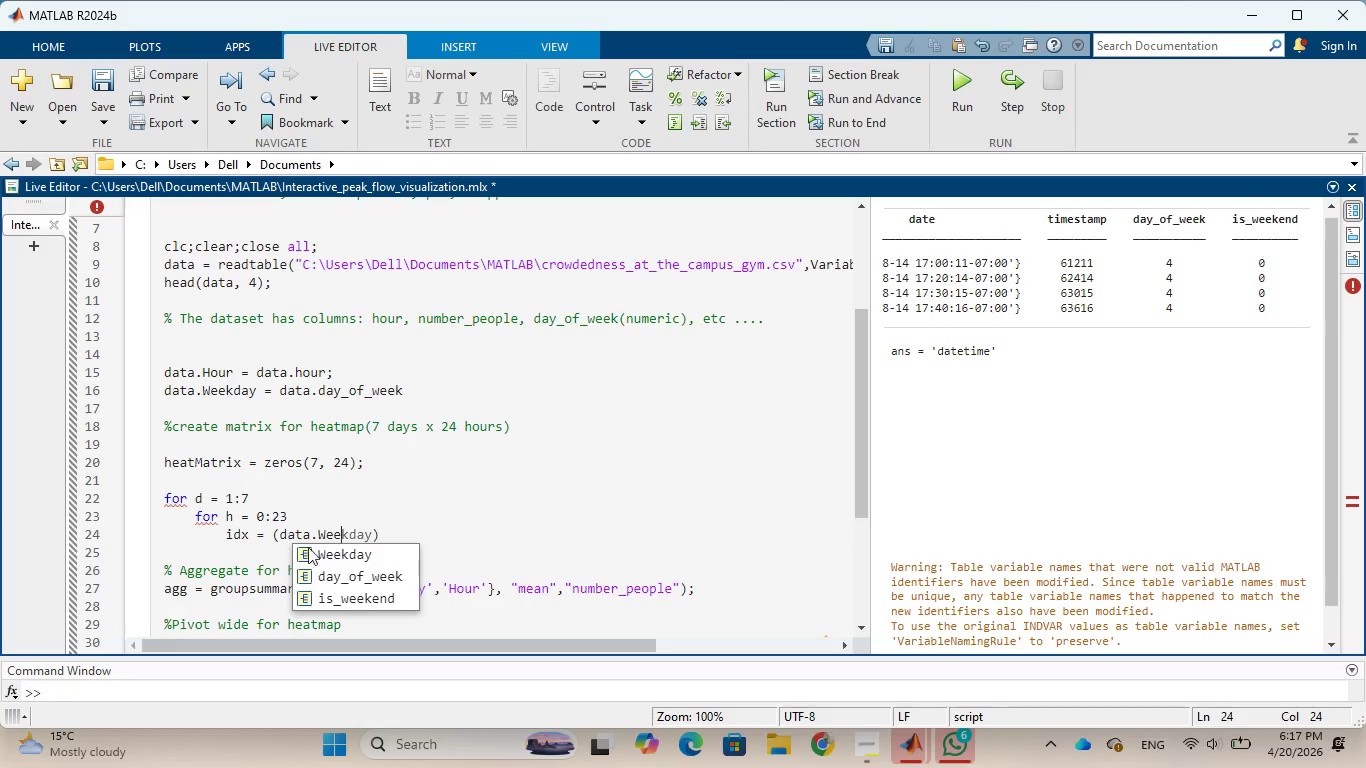 
left_click([322, 550])
 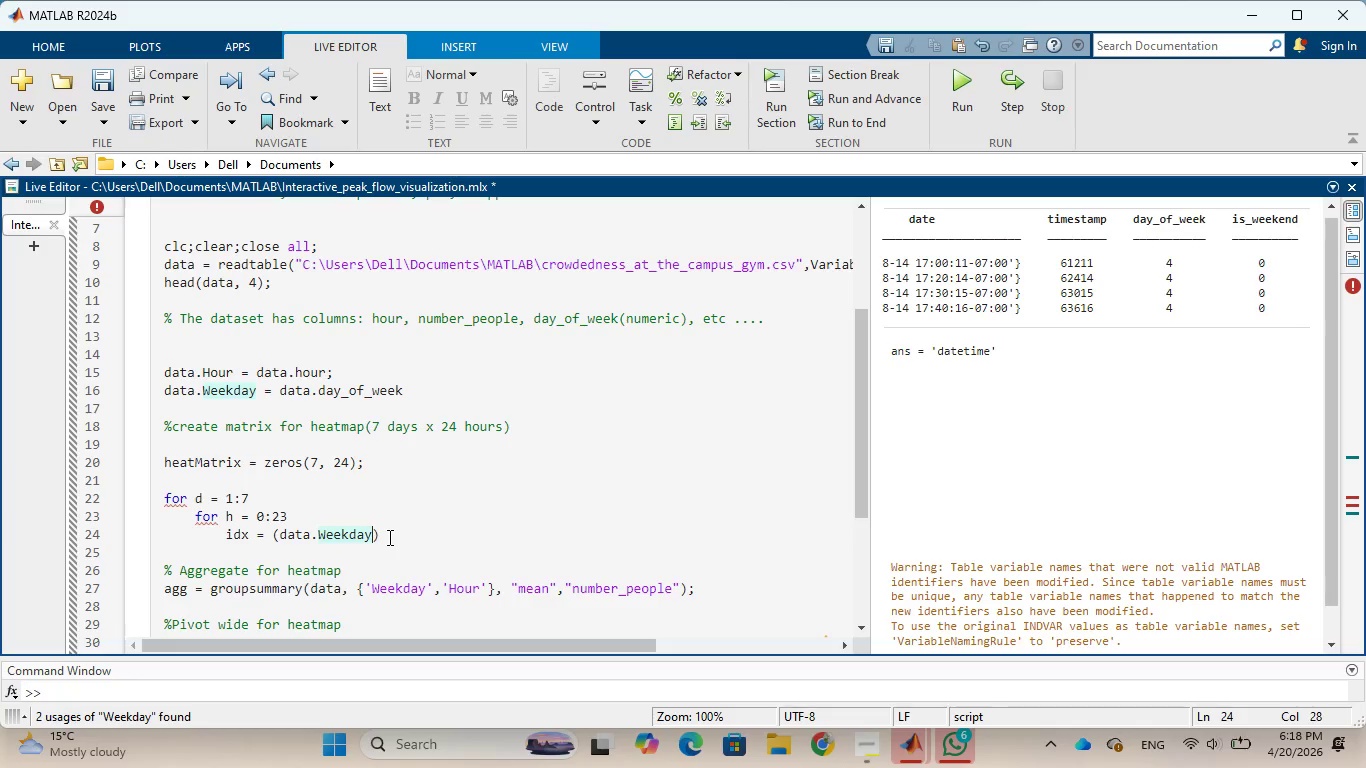 
wait(75.03)
 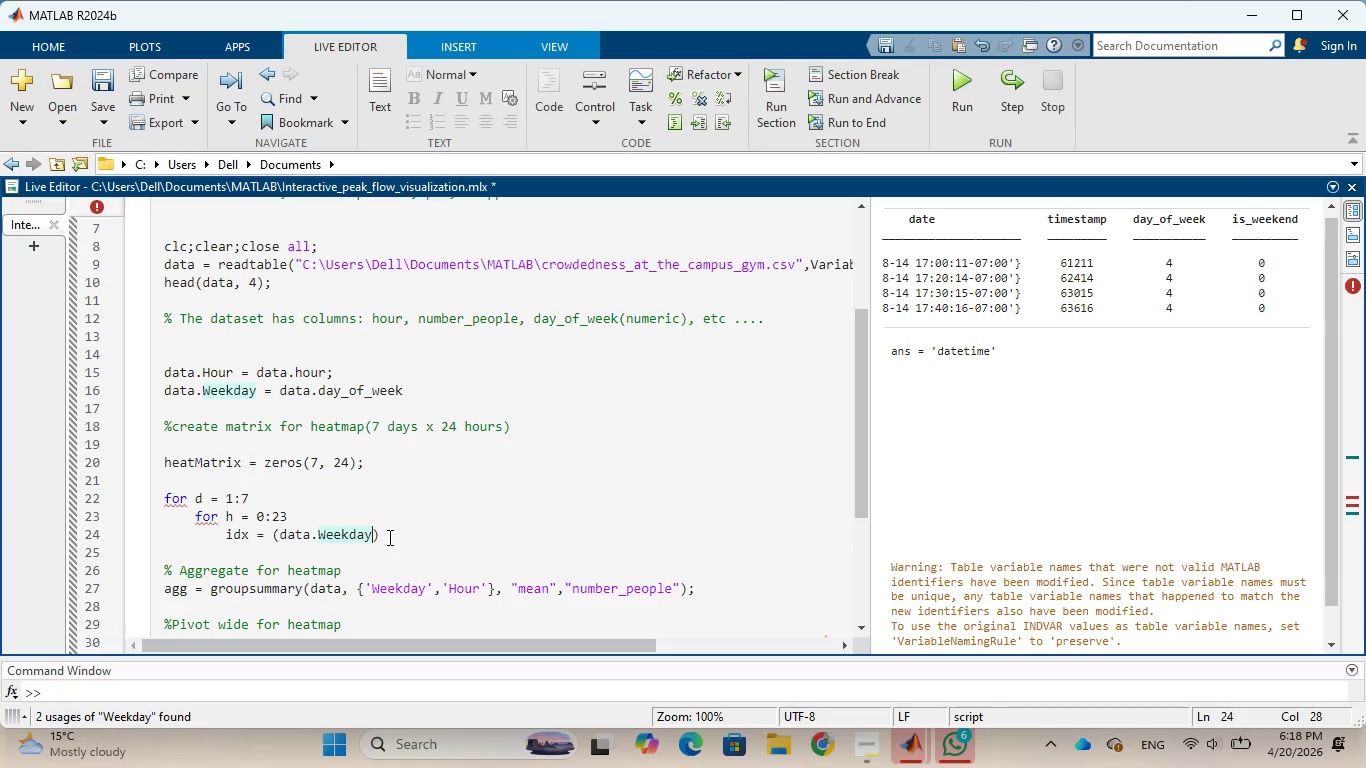 
key(Space)
 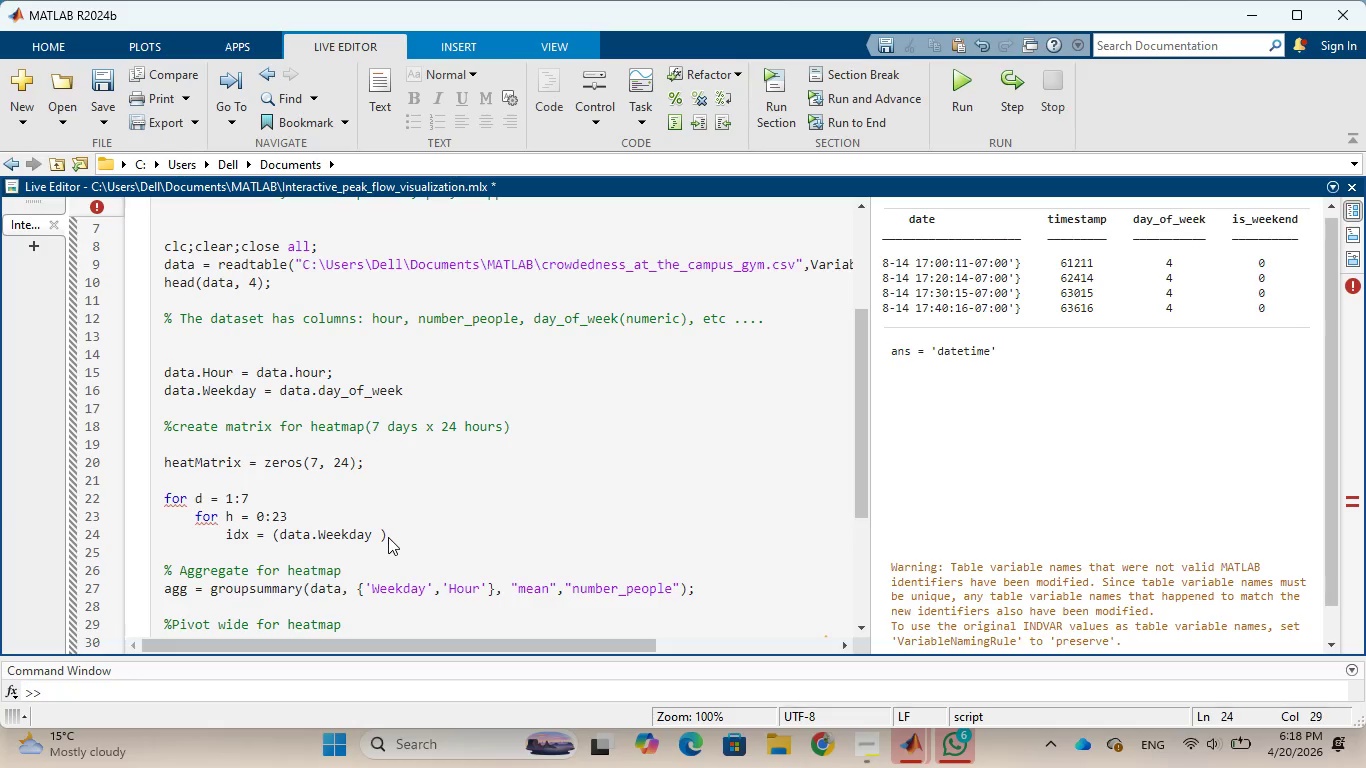 
key(Equal)
 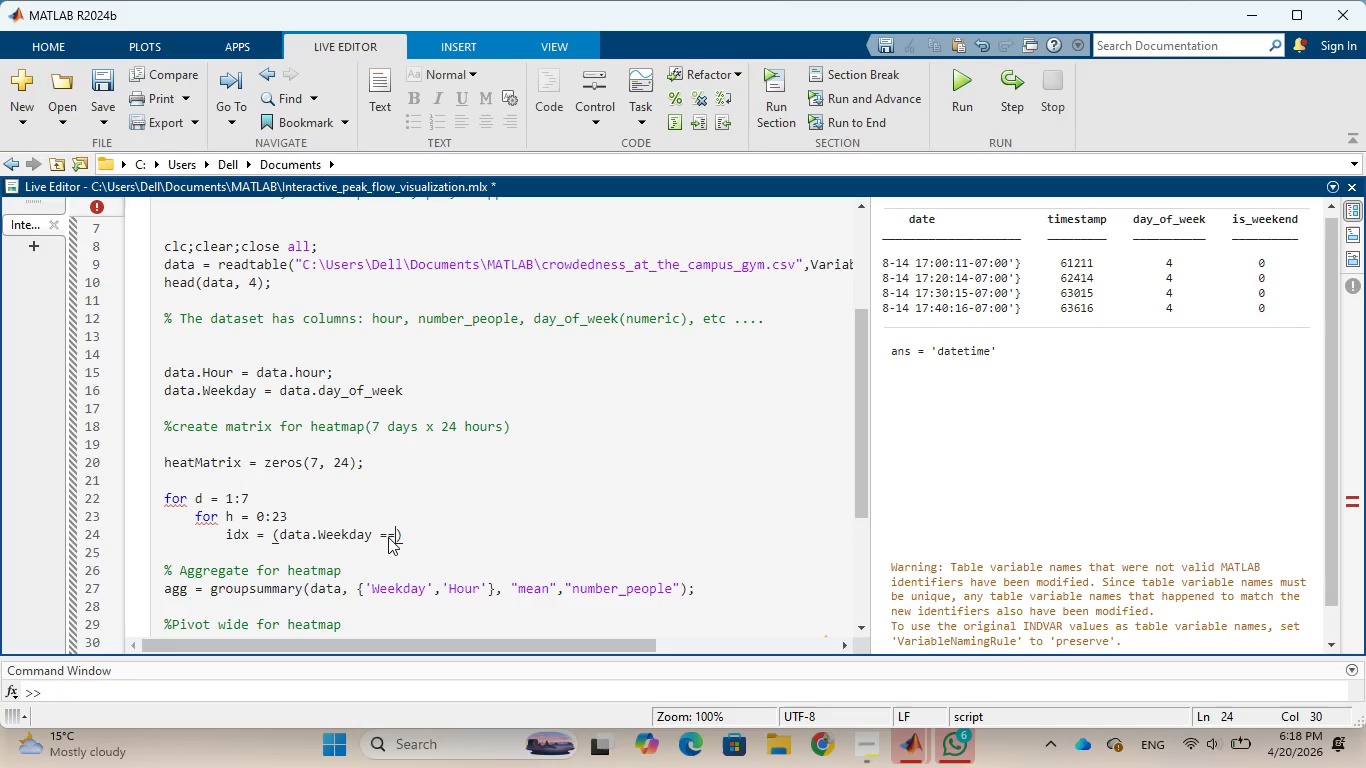 
key(Equal)
 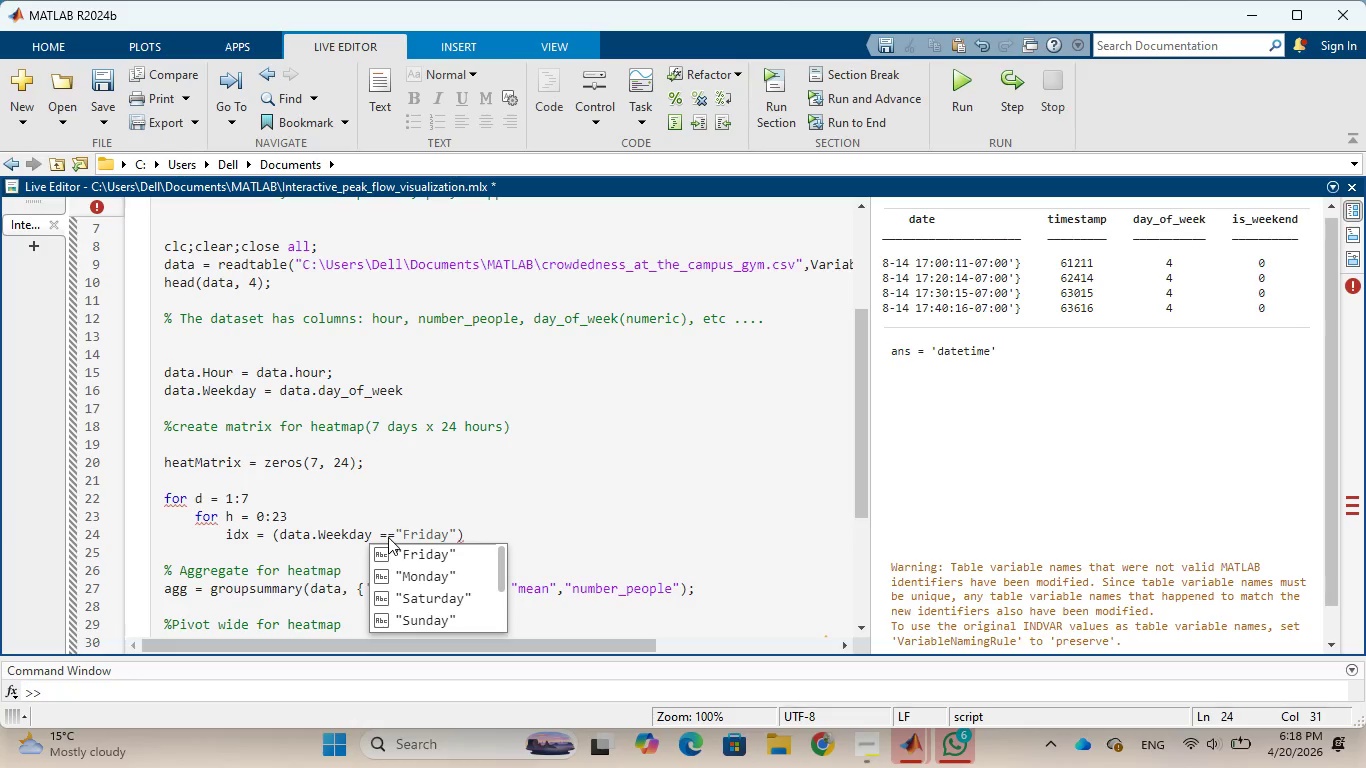 
key(Space)
 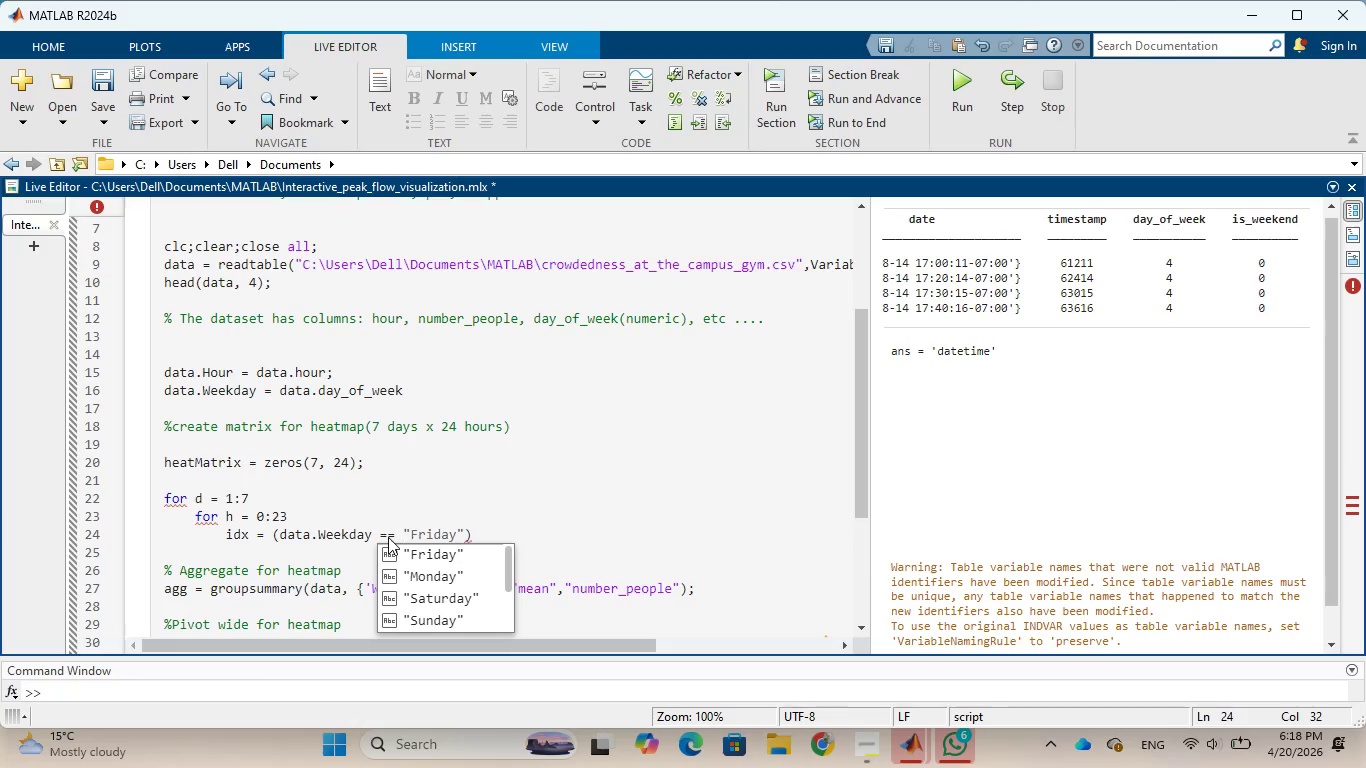 
key(D)
 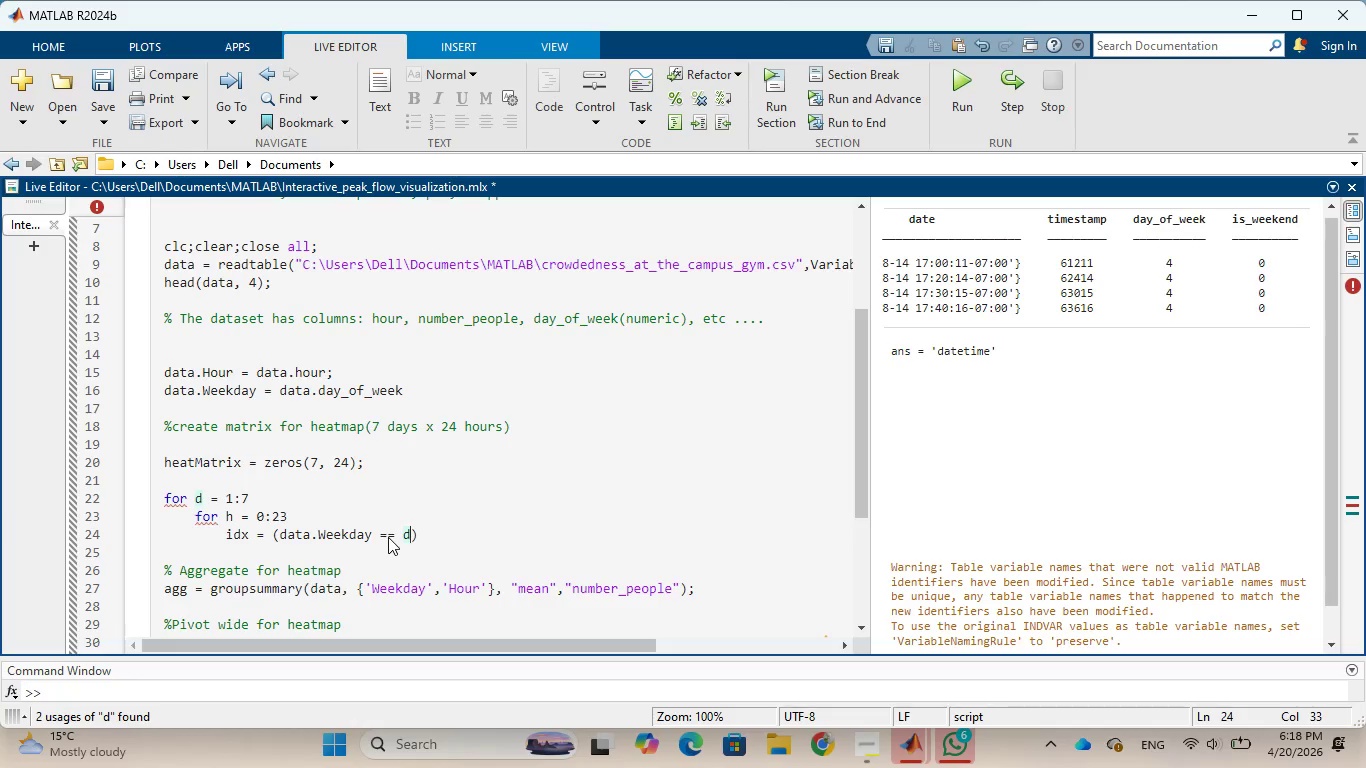 
wait(9.72)
 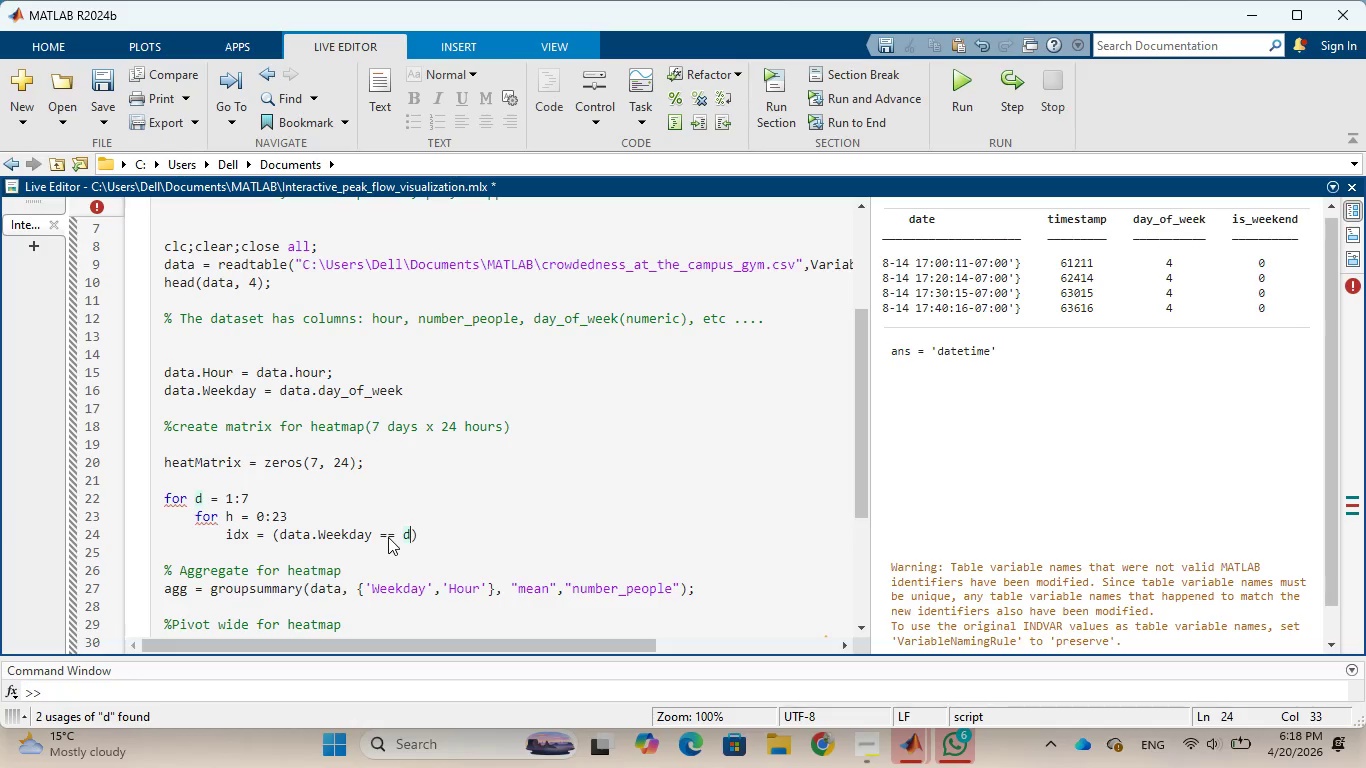 
key(ArrowRight)
 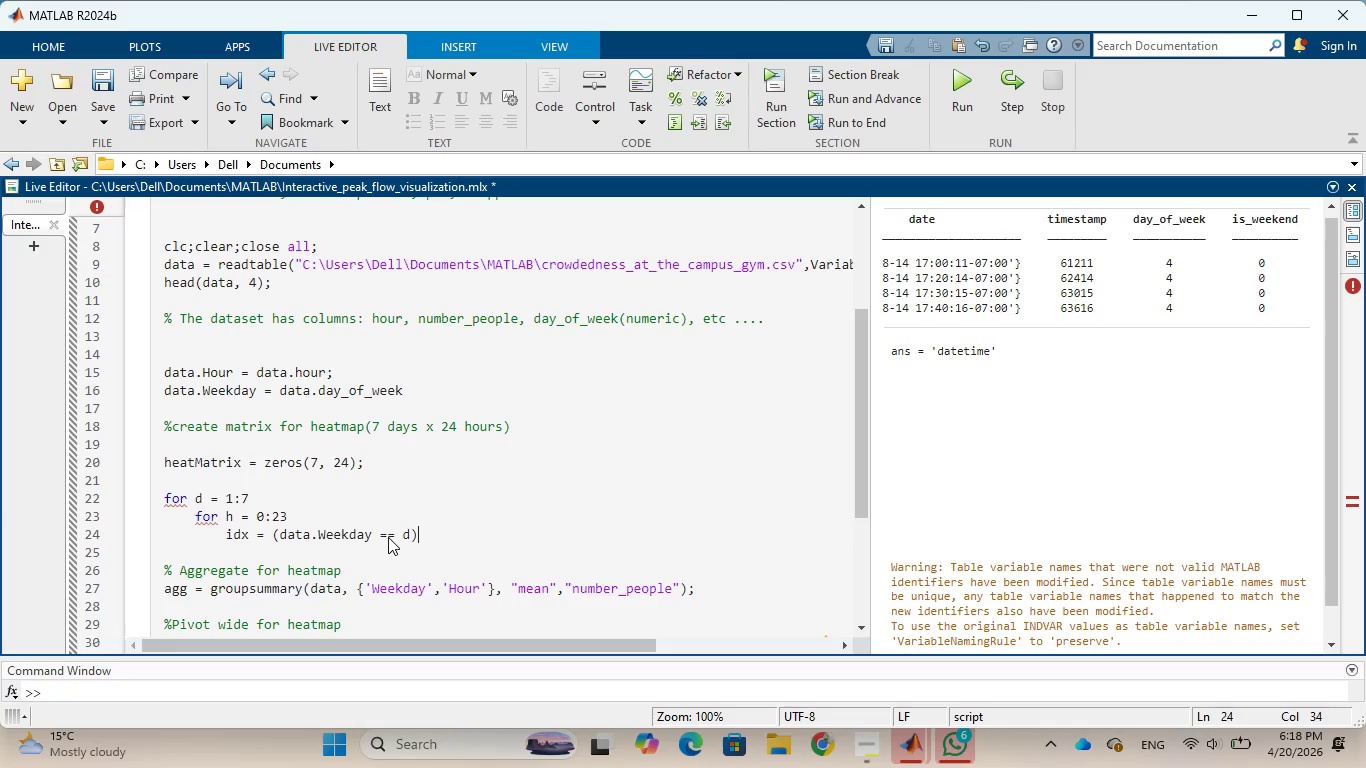 
key(Space)
 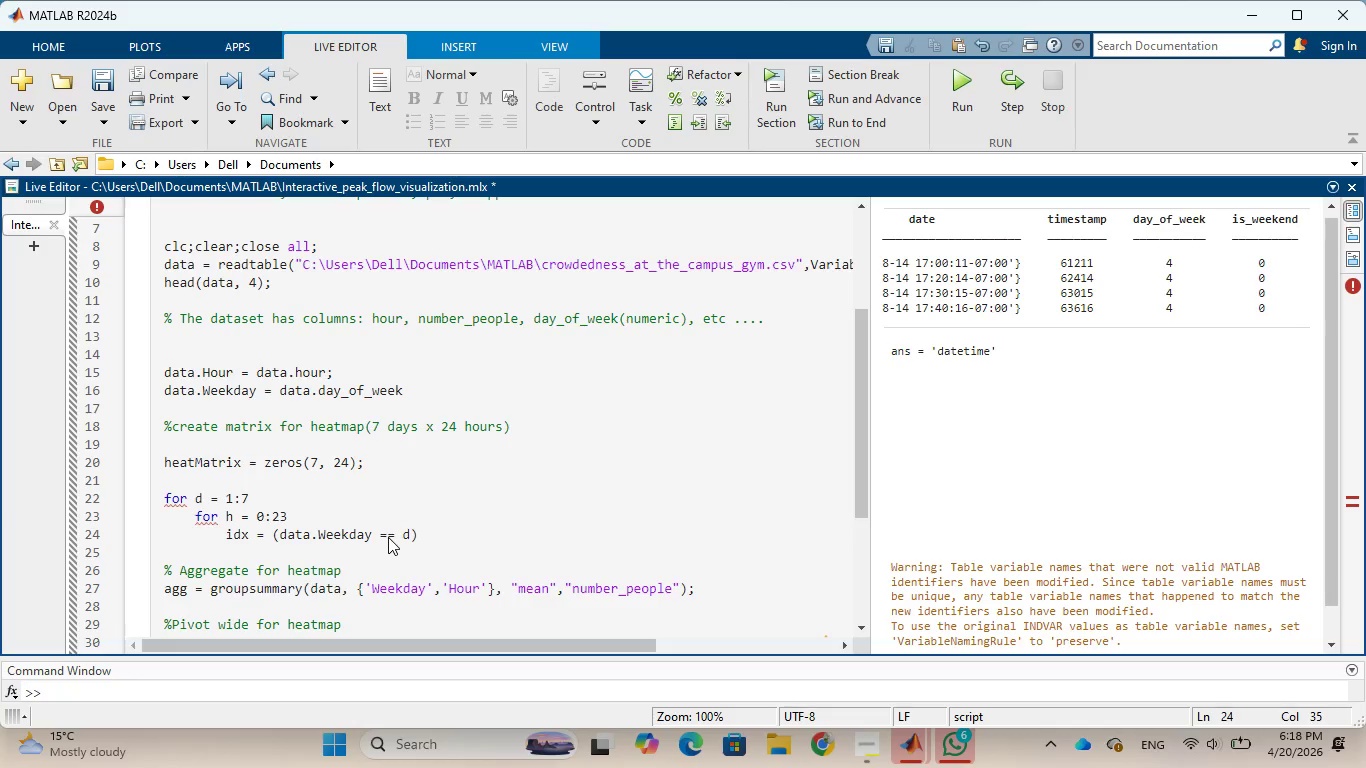 
key(Shift+7)
 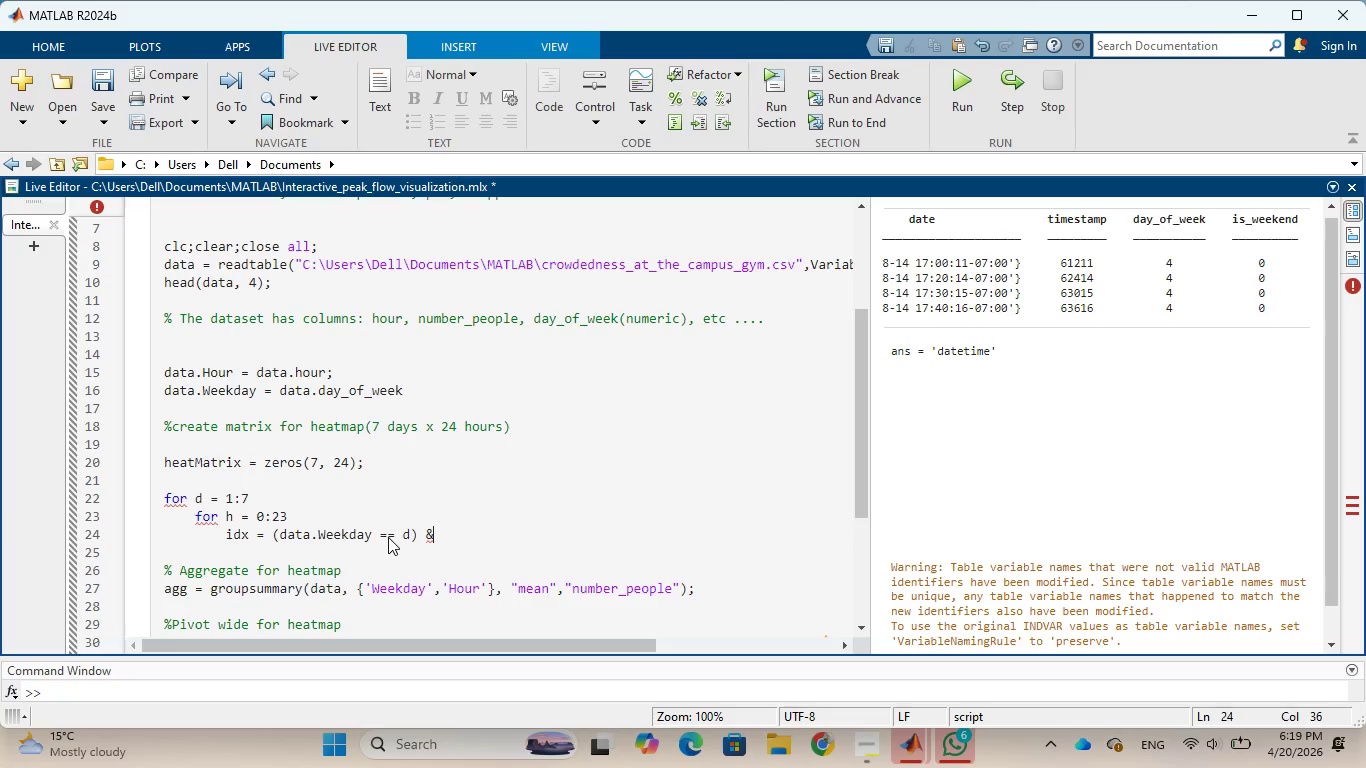 
key(Space)
 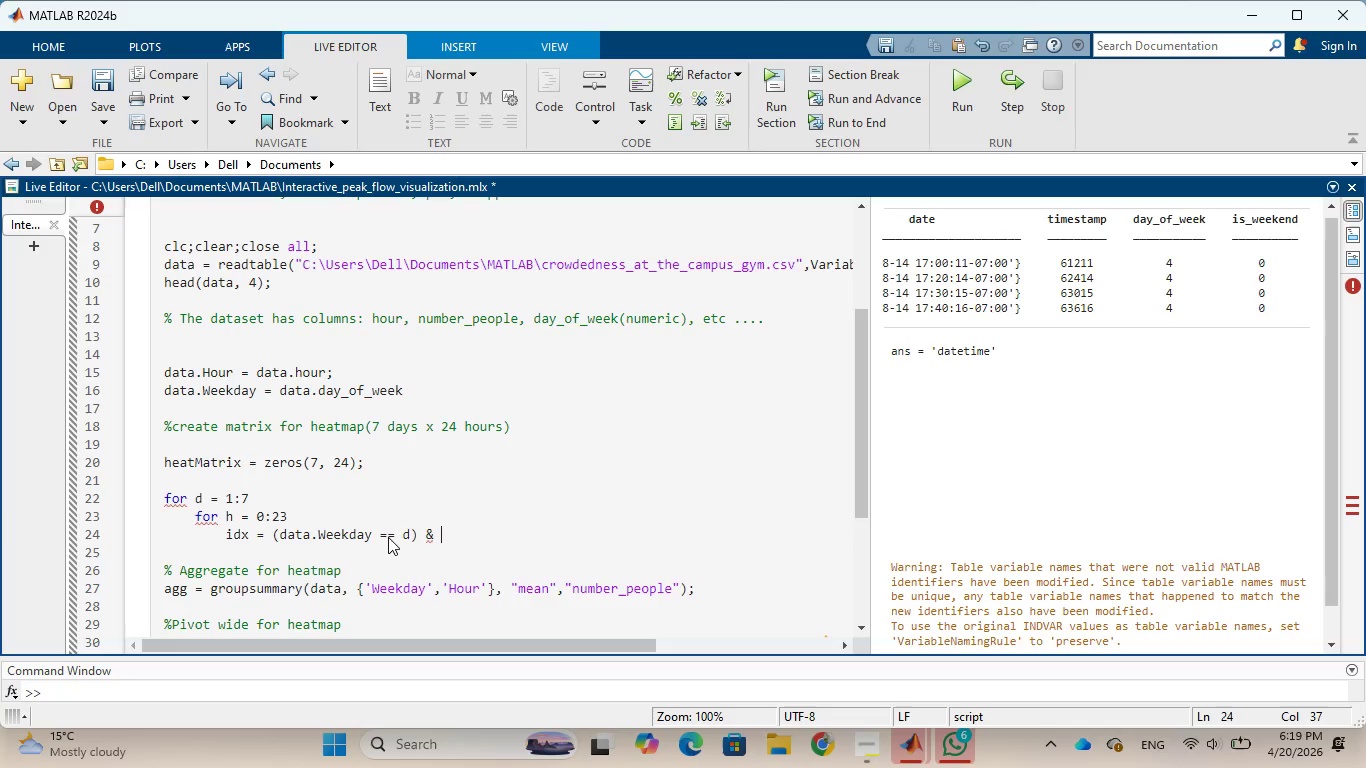 
type((data)
 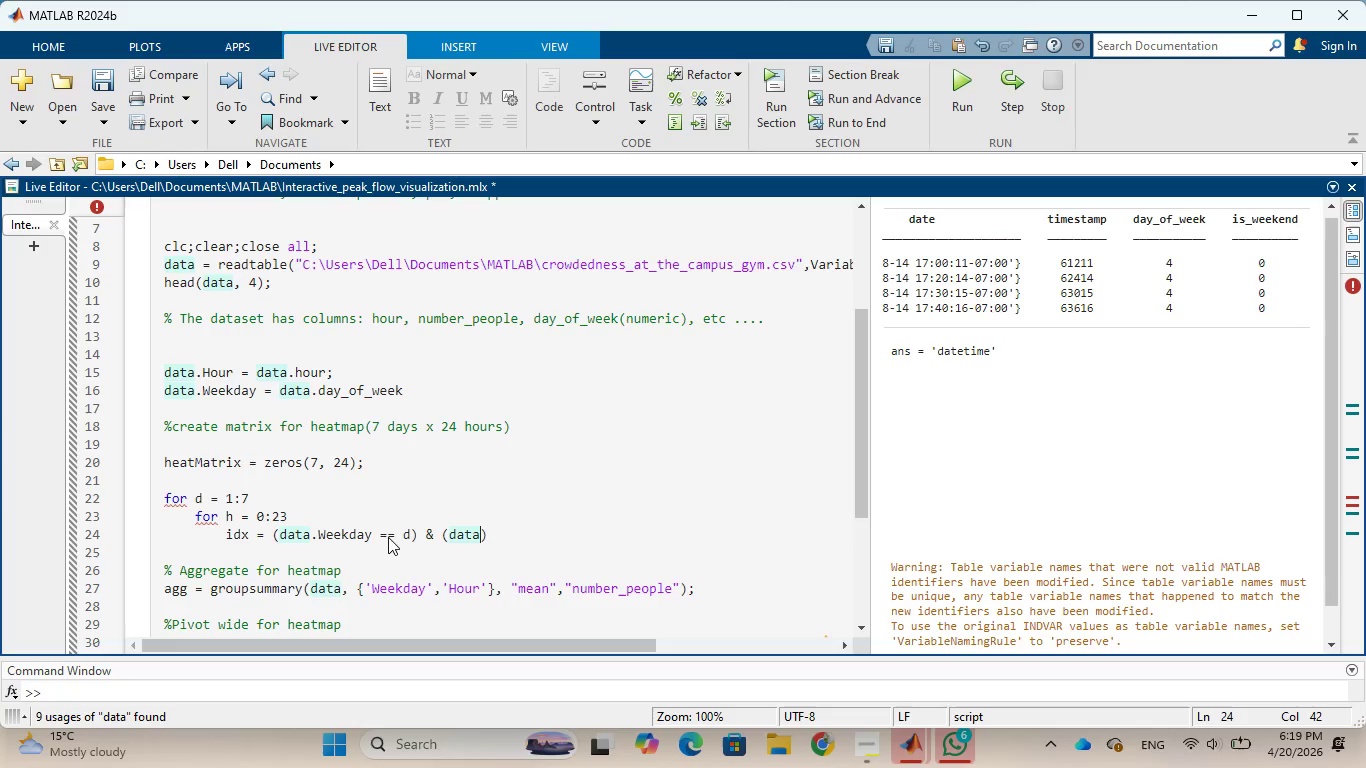 
type(.Hour)
 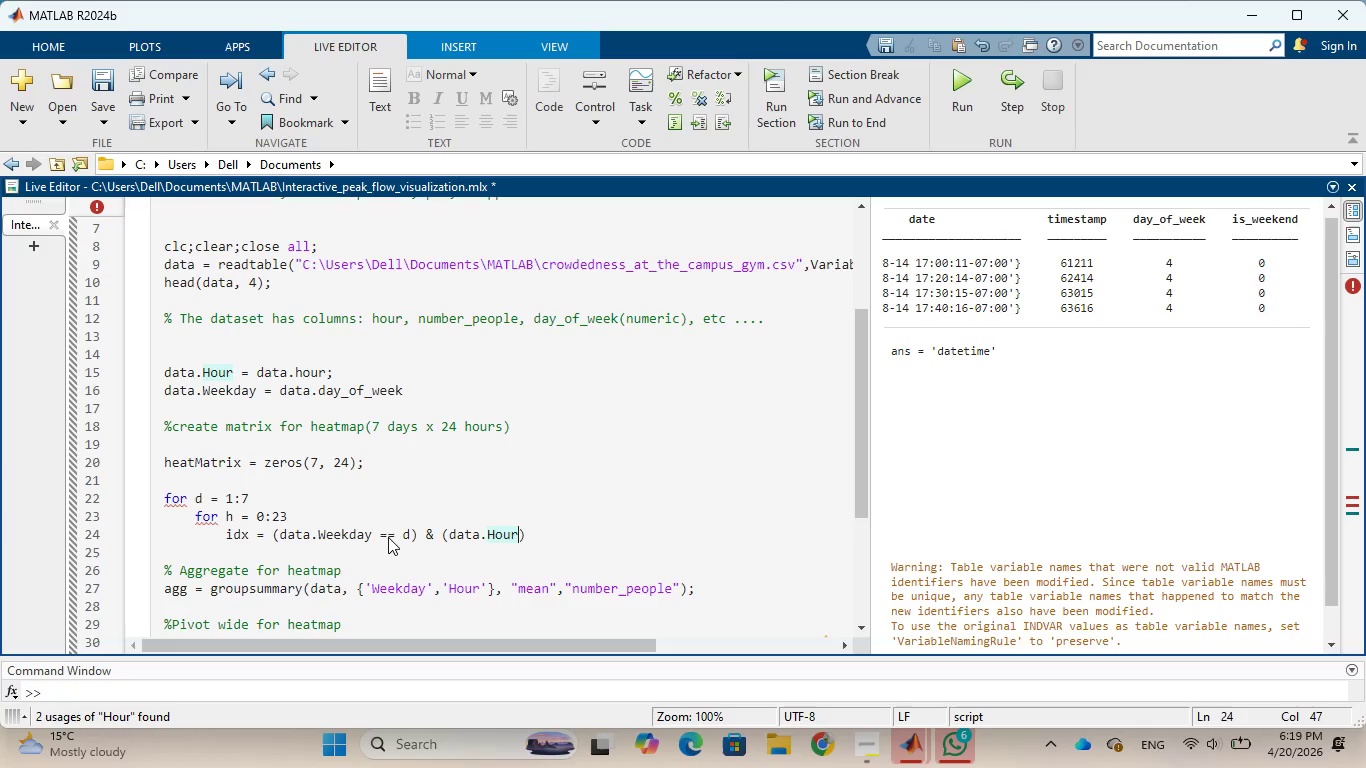 
key(Space)
 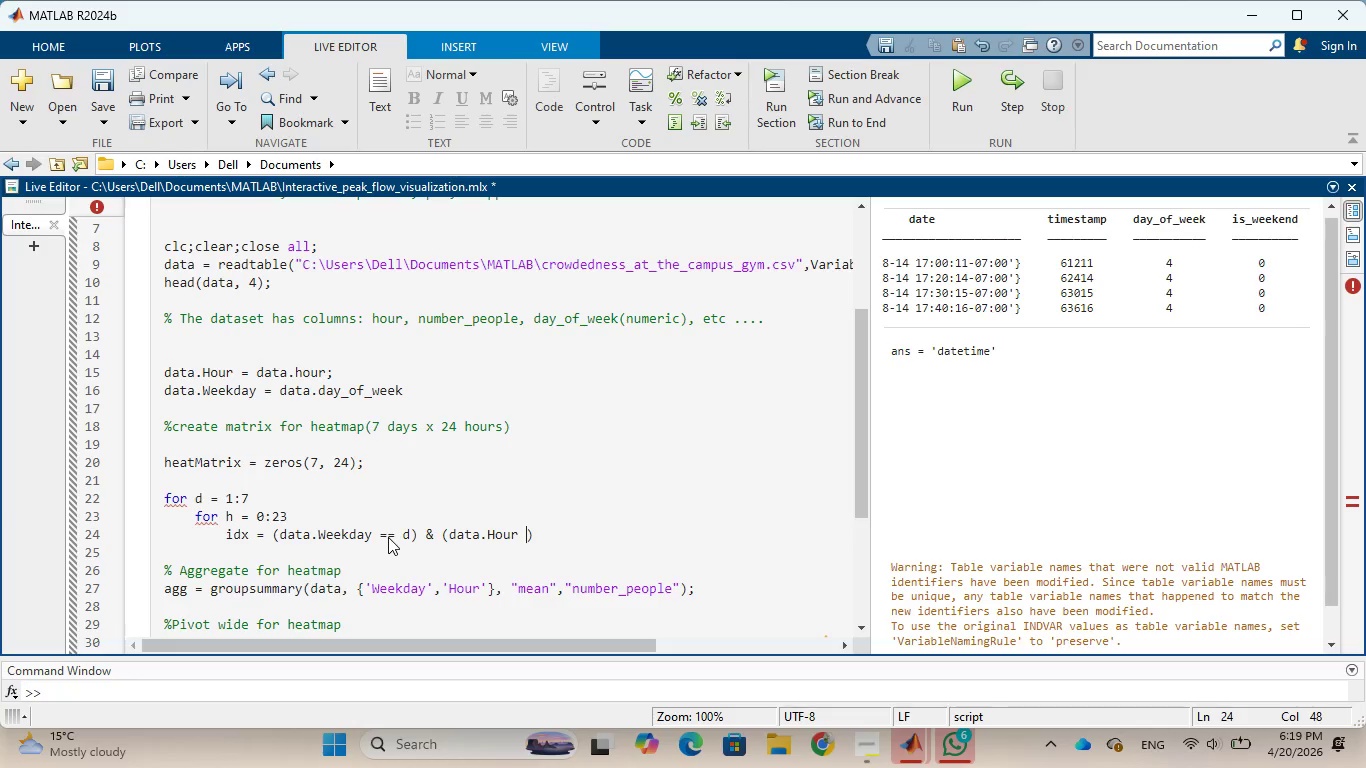 
key(Equal)
 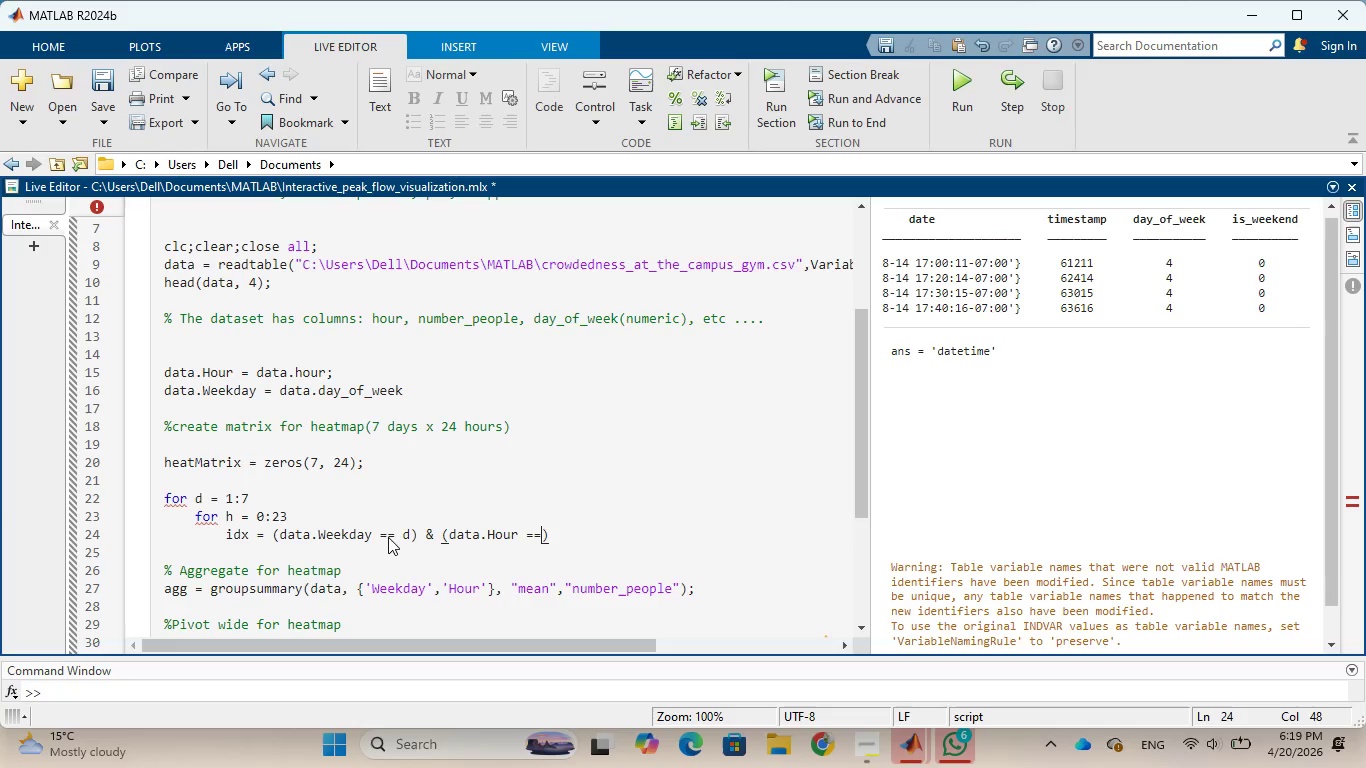 
key(Equal)
 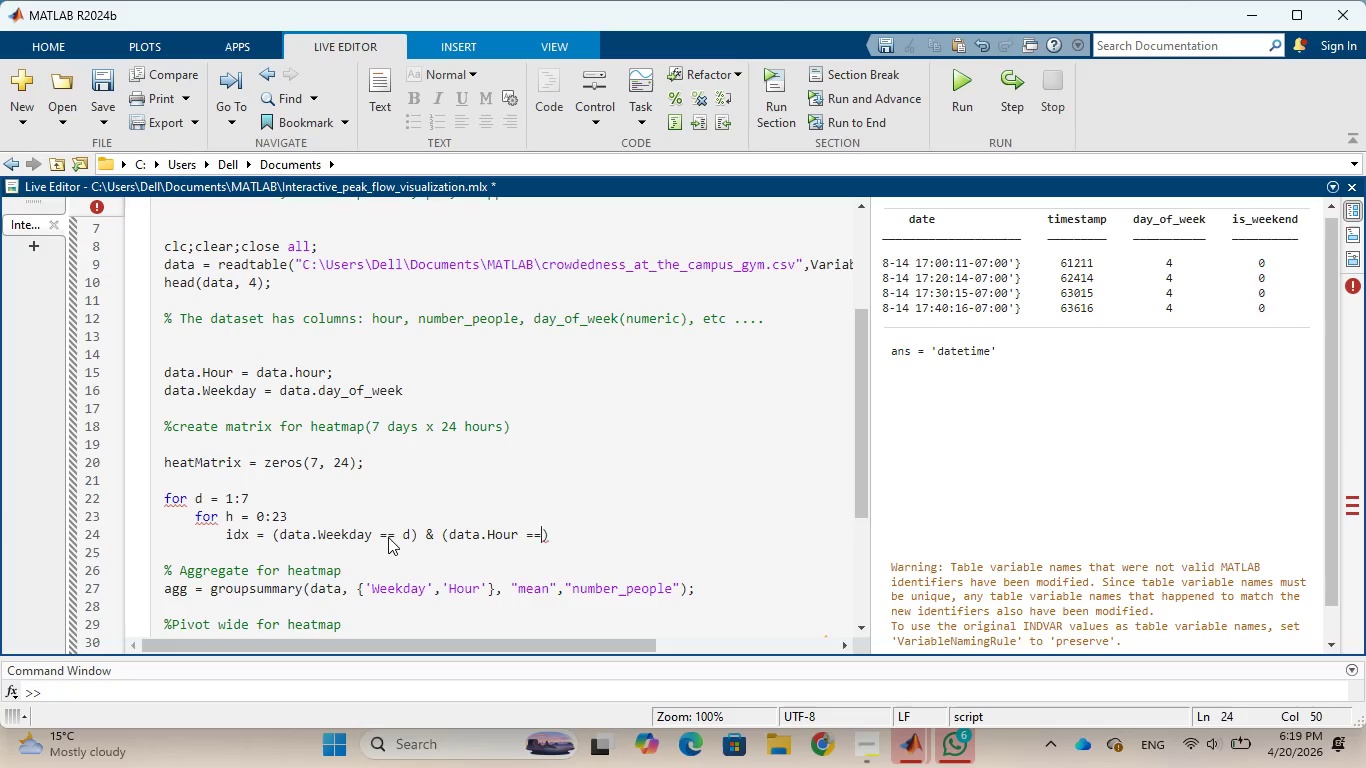 
key(Space)
 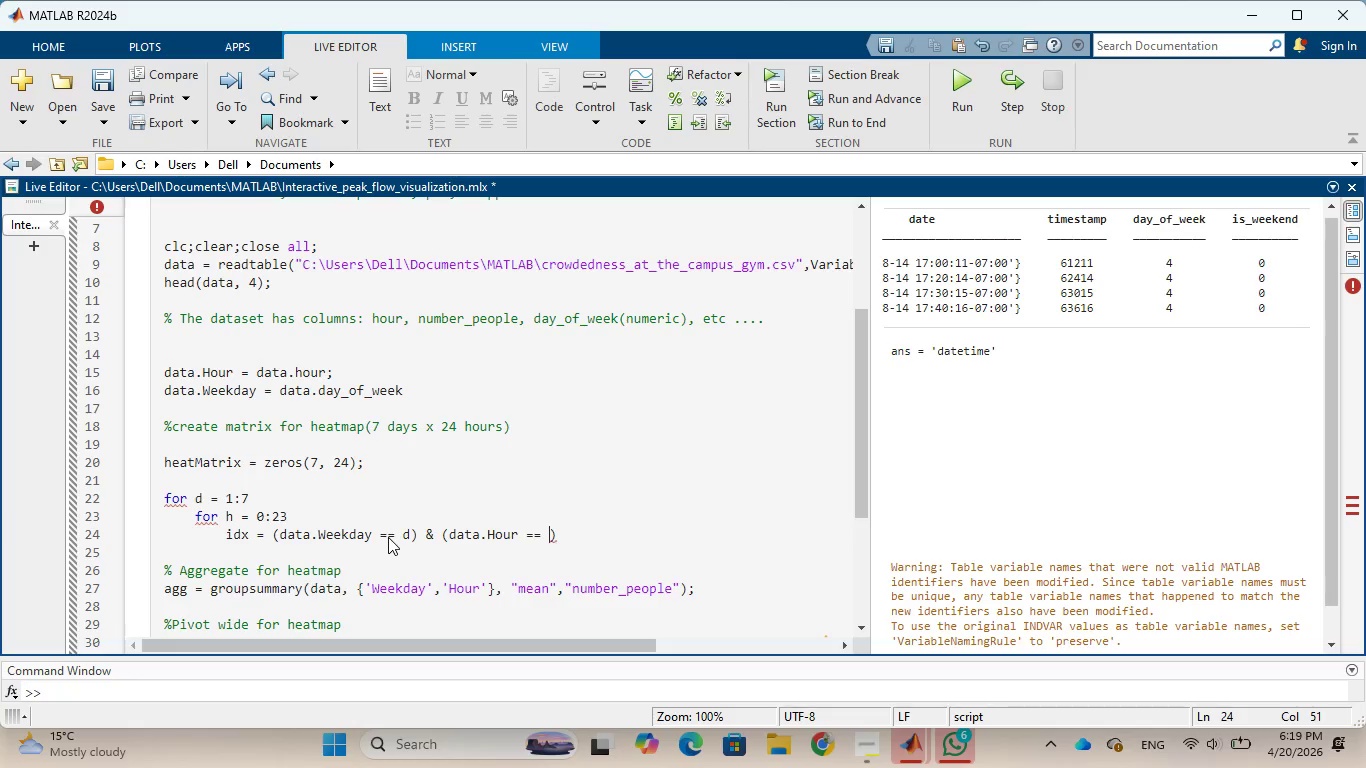 
key(H)
 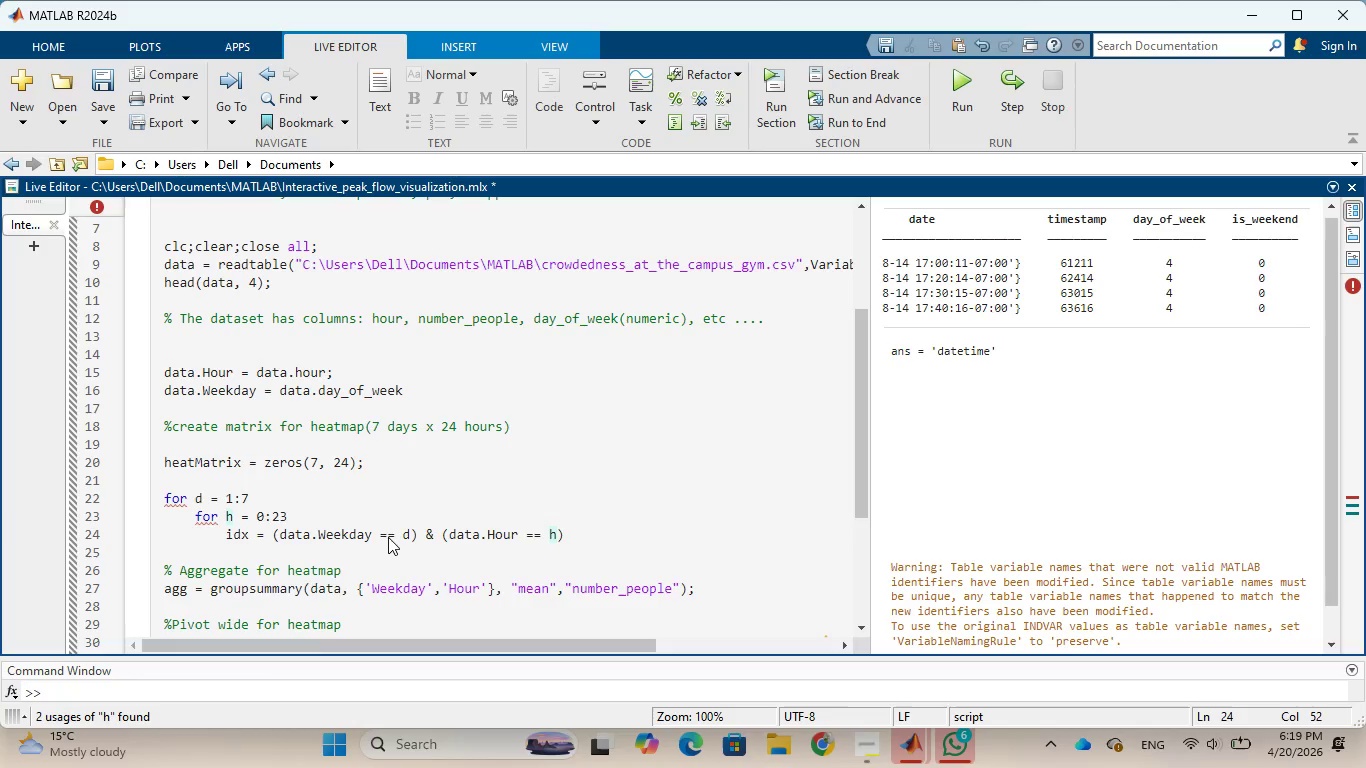 
key(ArrowRight)
 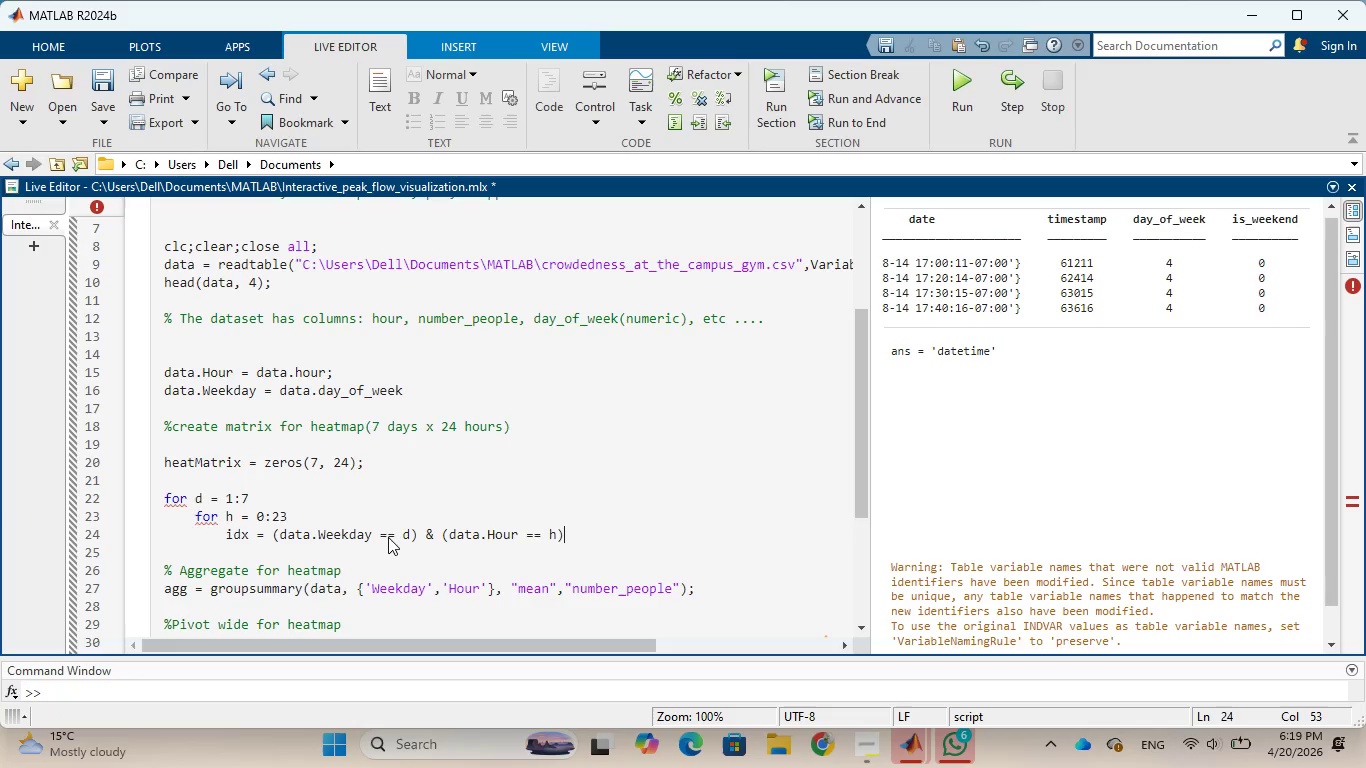 
key(Semicolon)
 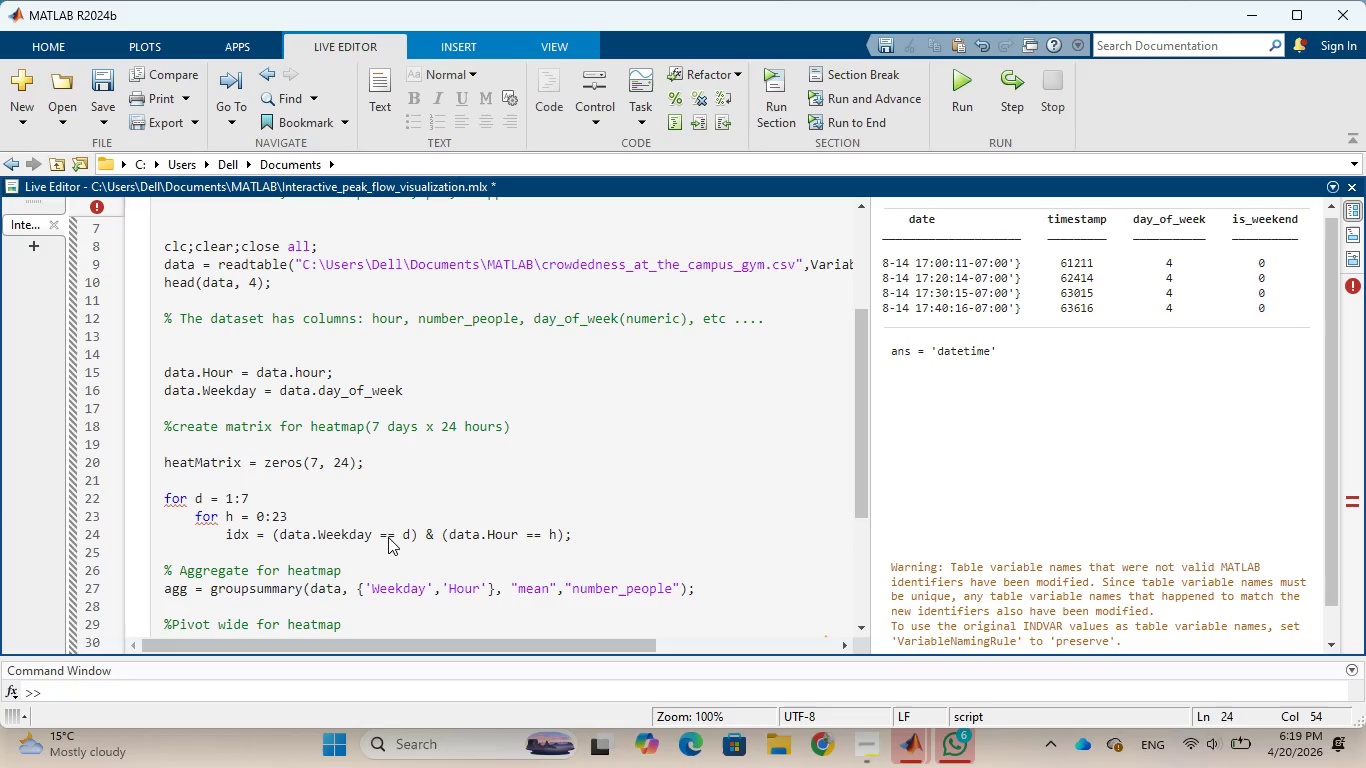 
wait(14.22)
 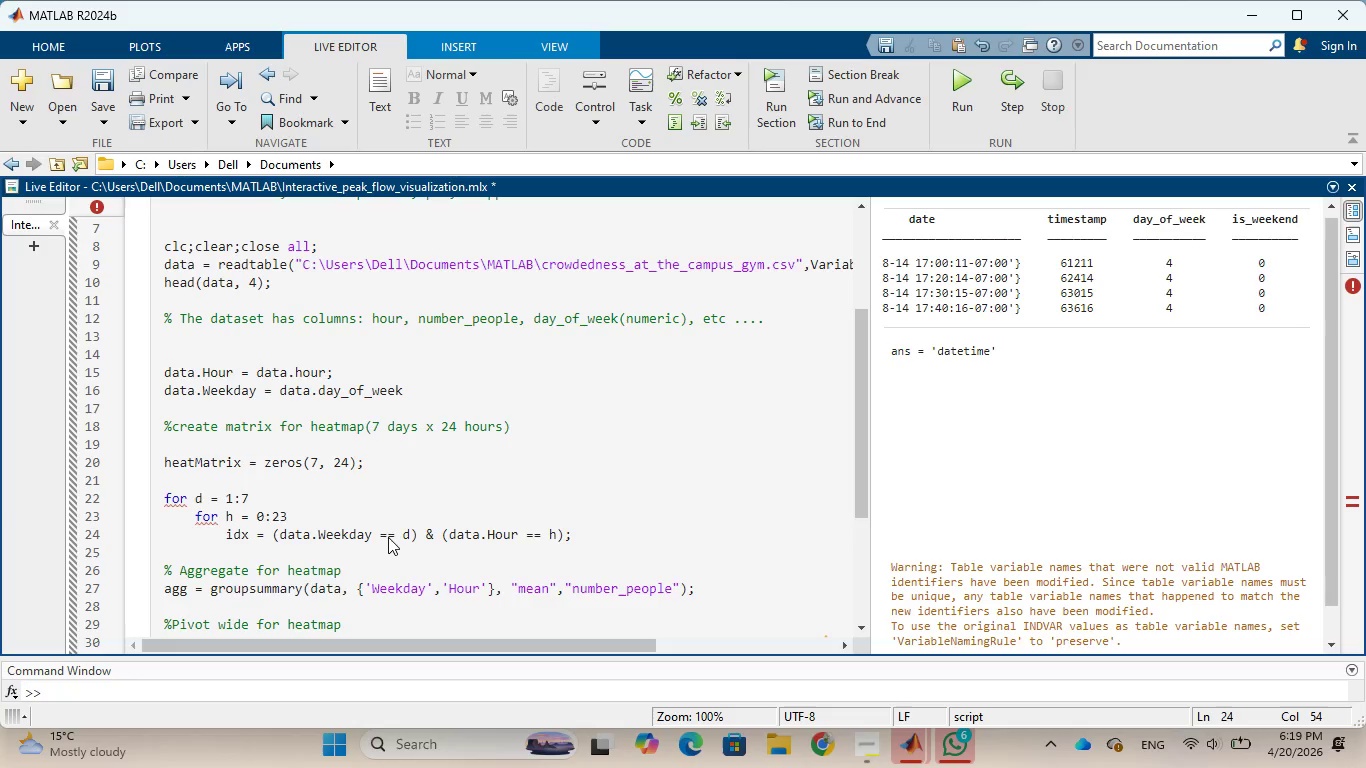 
key(Enter)
 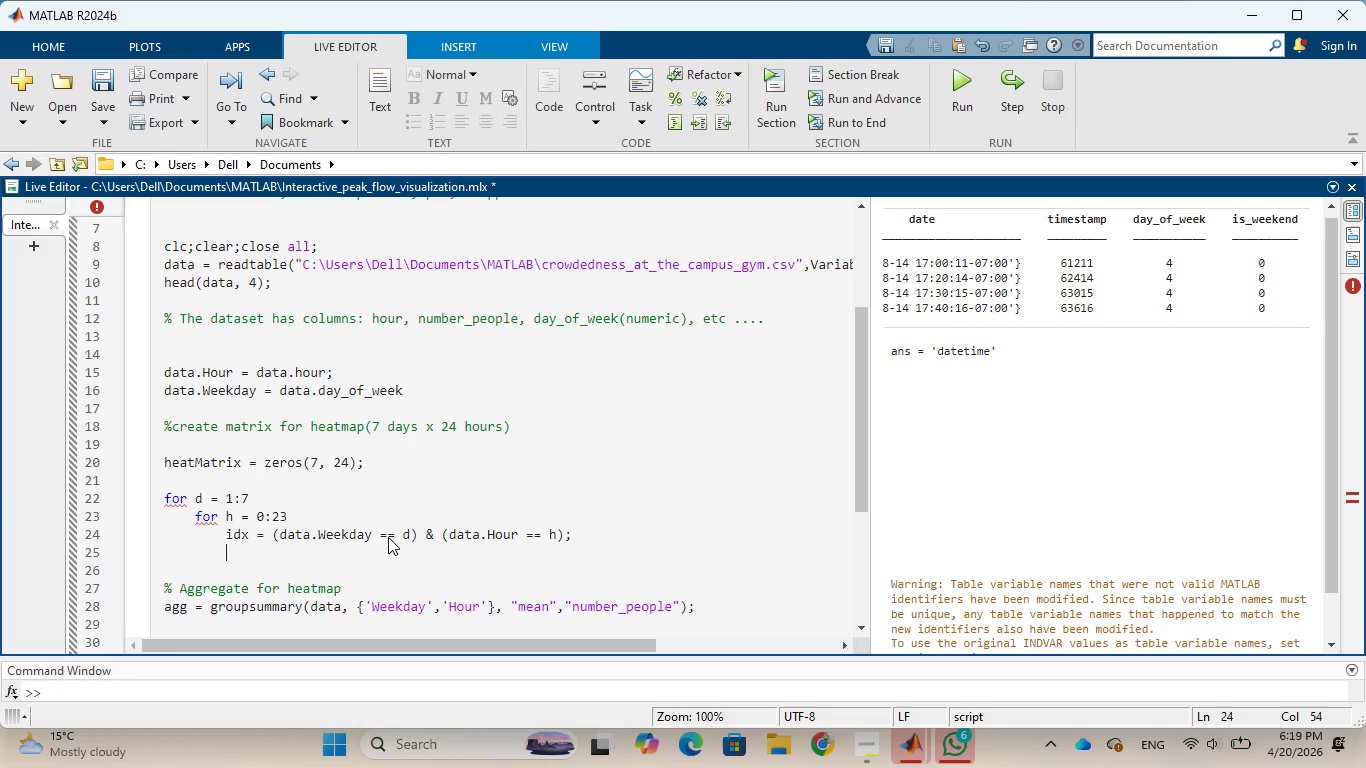 
wait(6.34)
 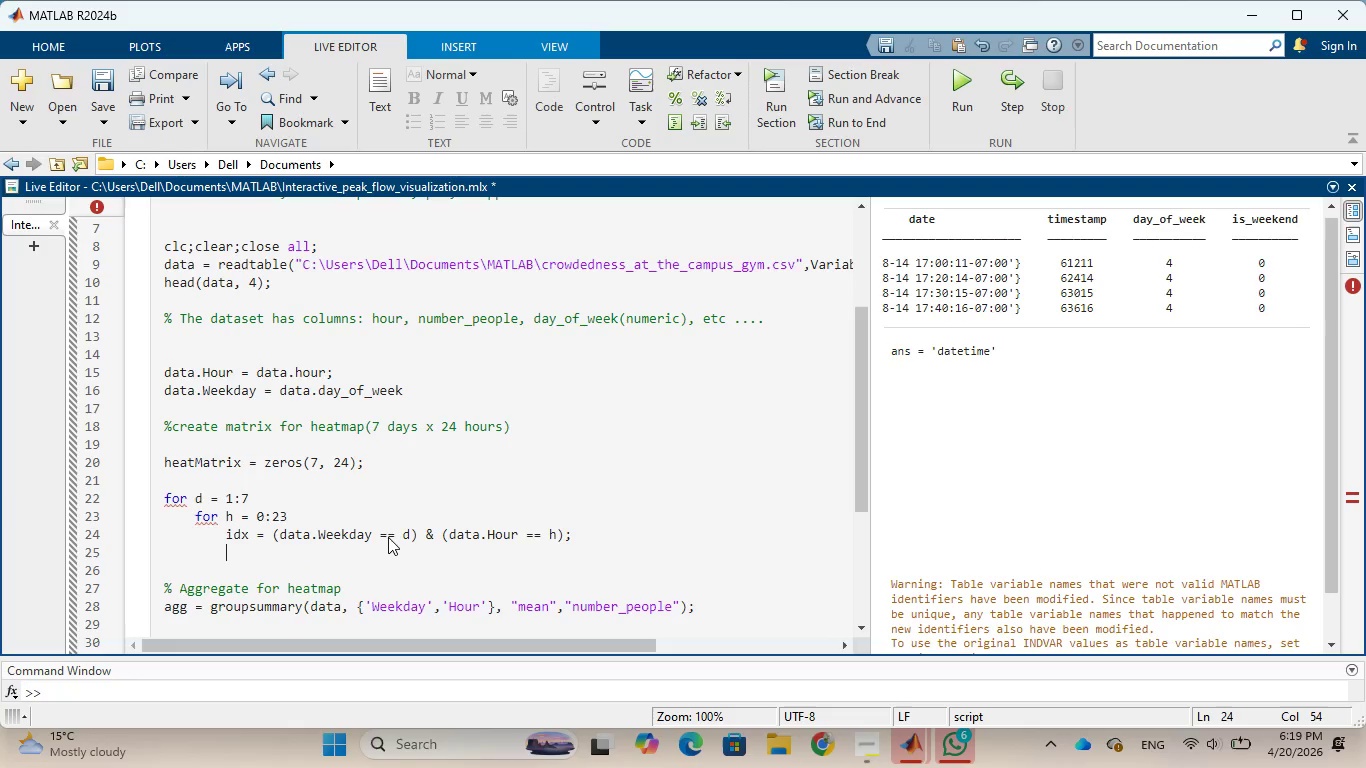 
type(if any(idex)
 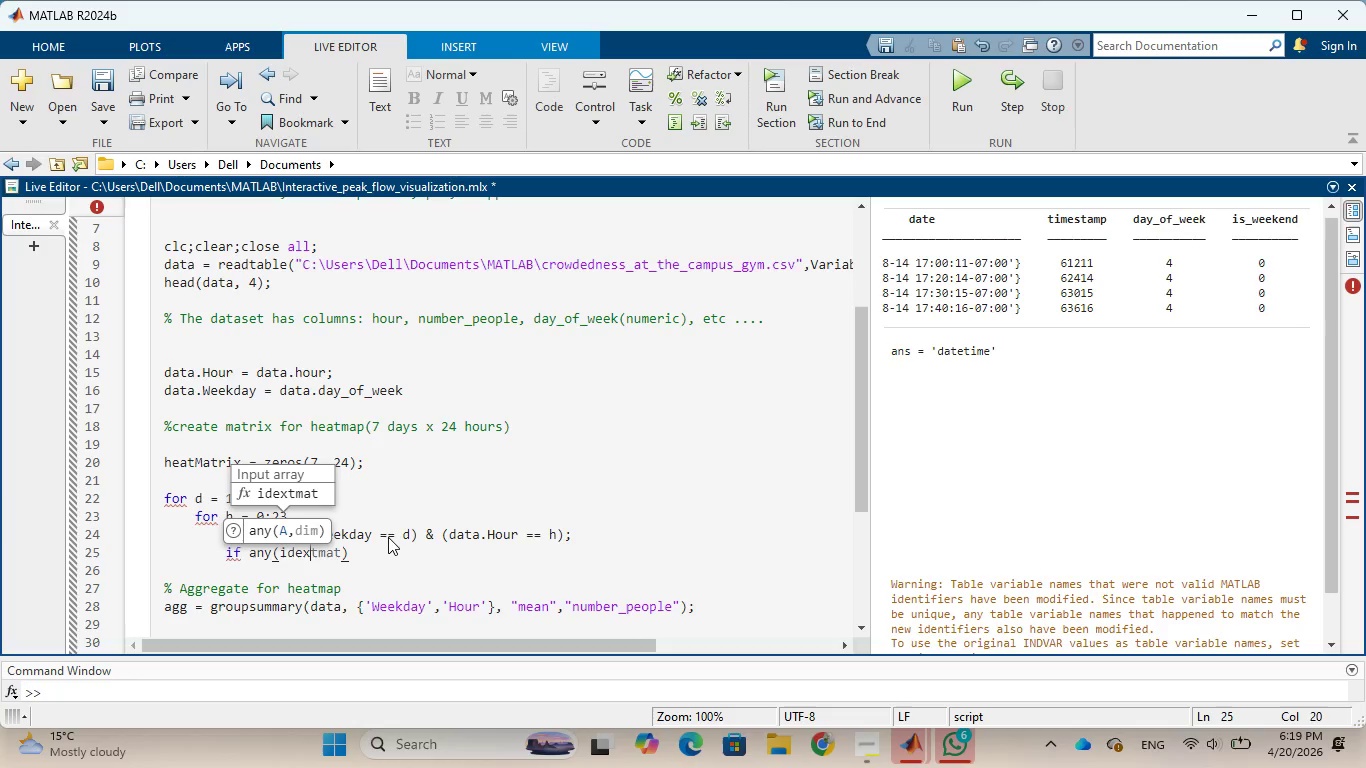 
key(ArrowRight)
 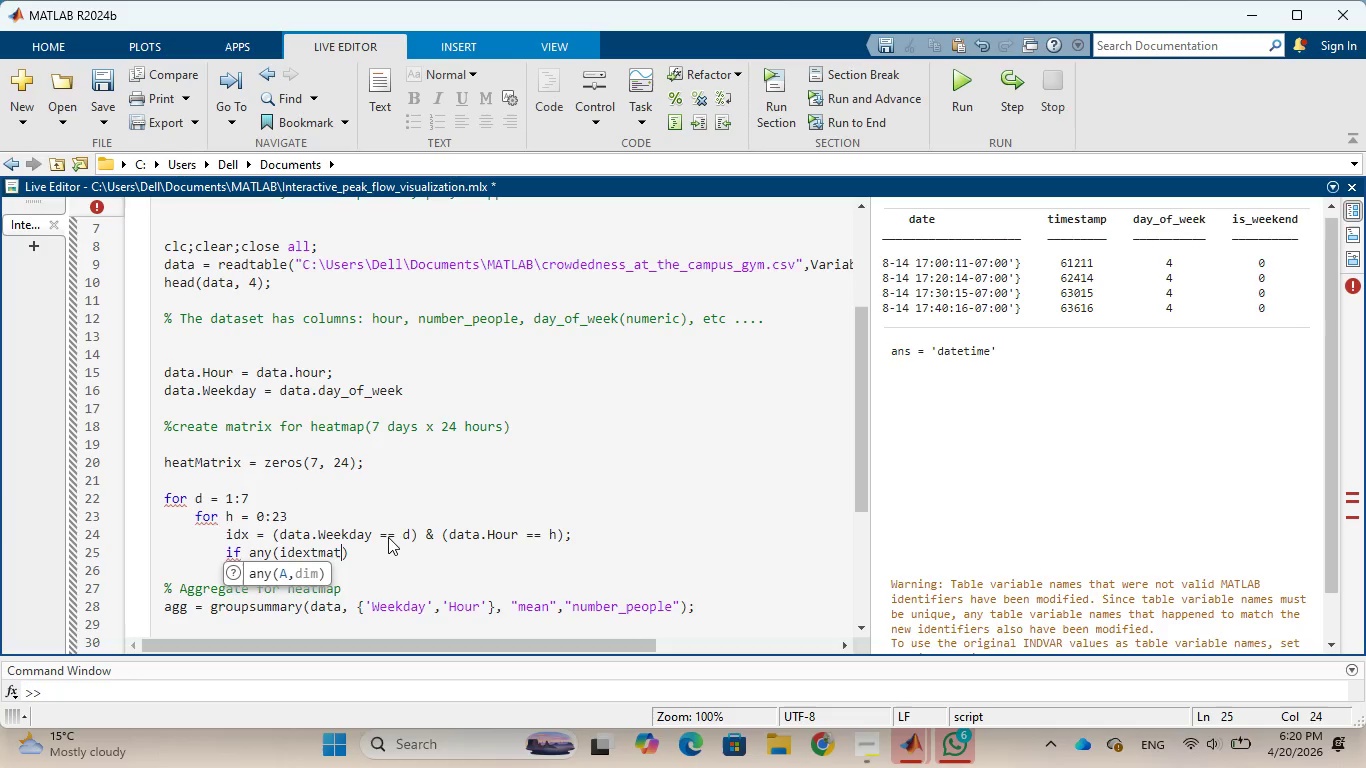 
key(Backspace)
 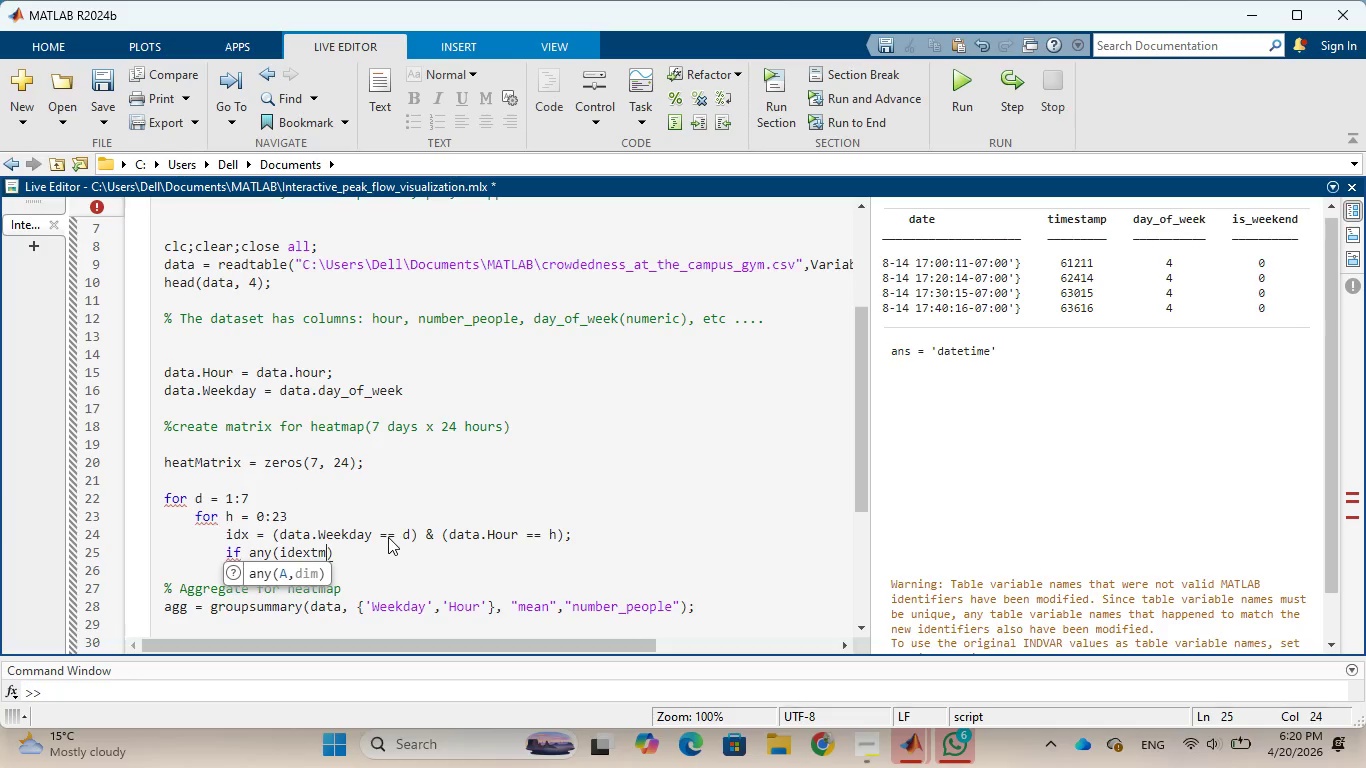 
key(Backspace)
 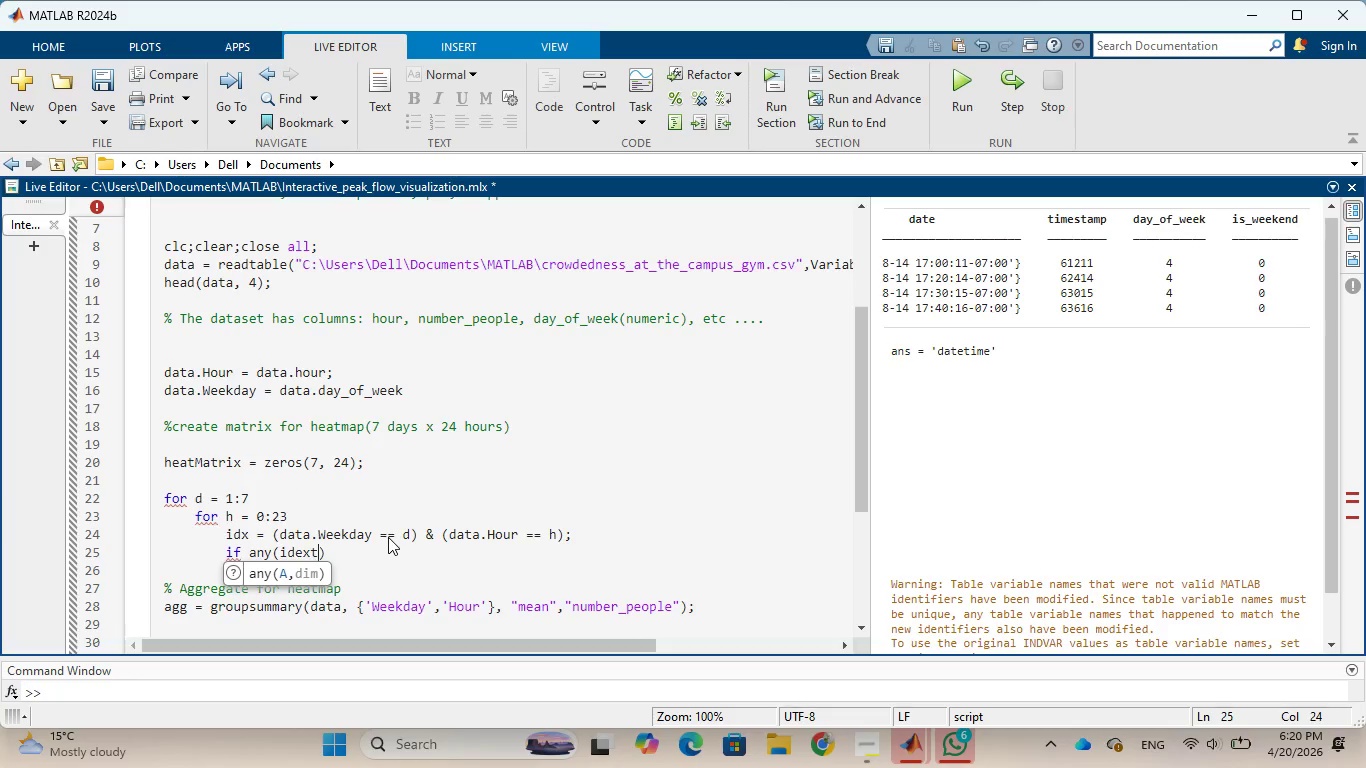 
key(Backspace)
 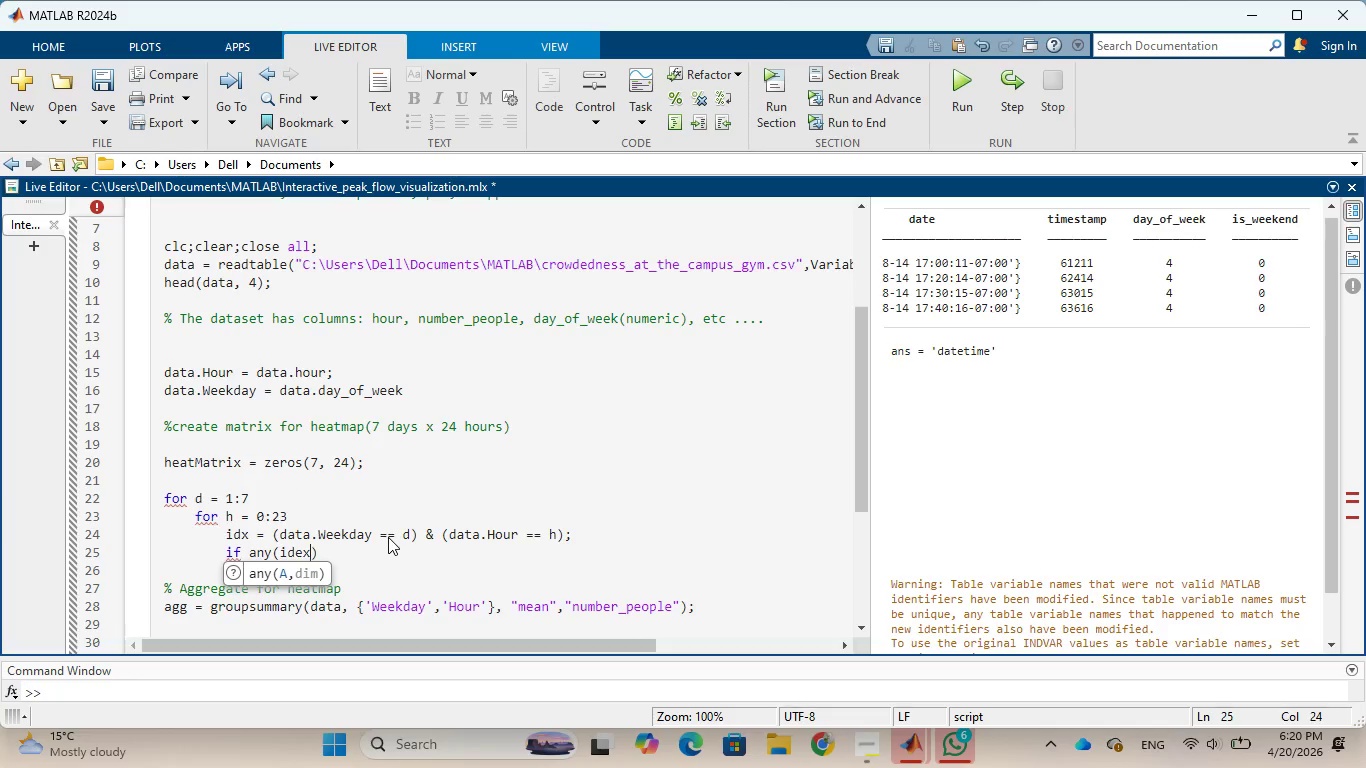 
key(Backspace)
 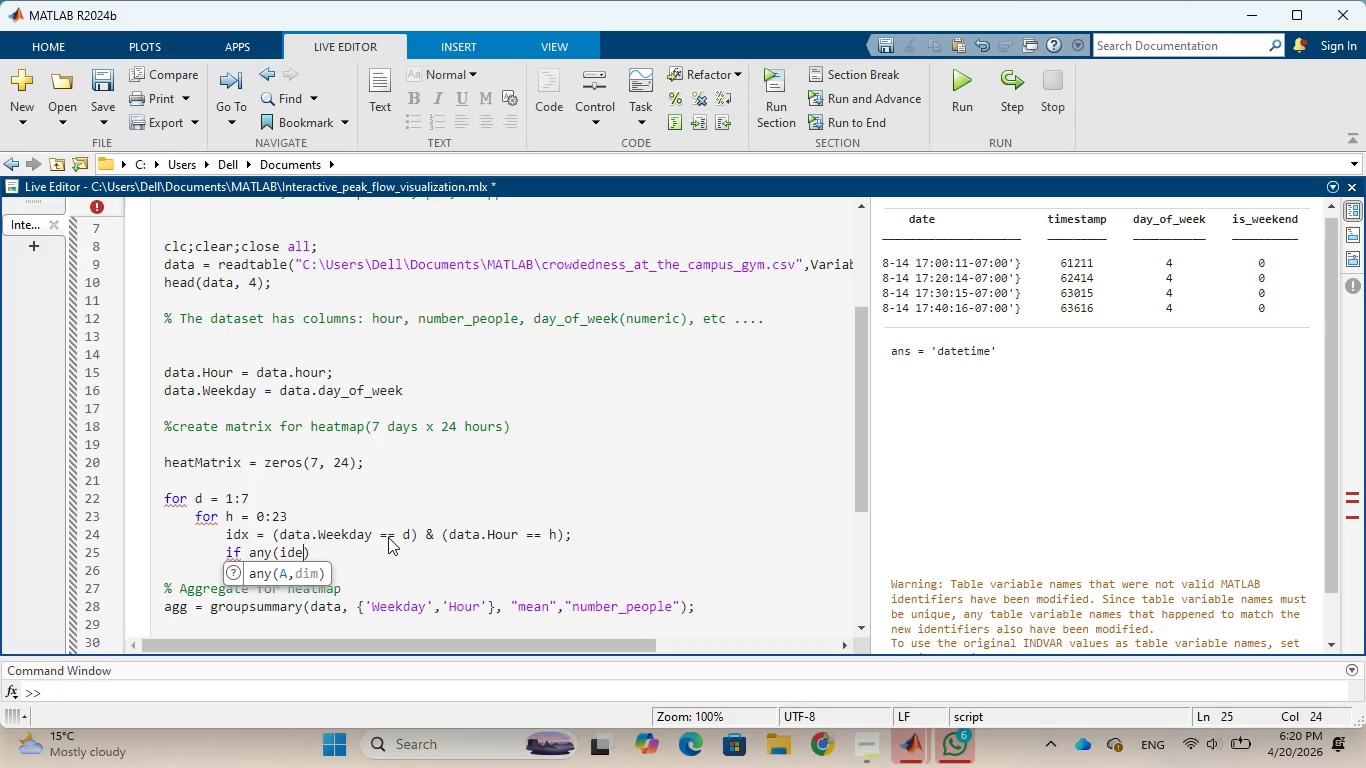 
key(Backspace)
 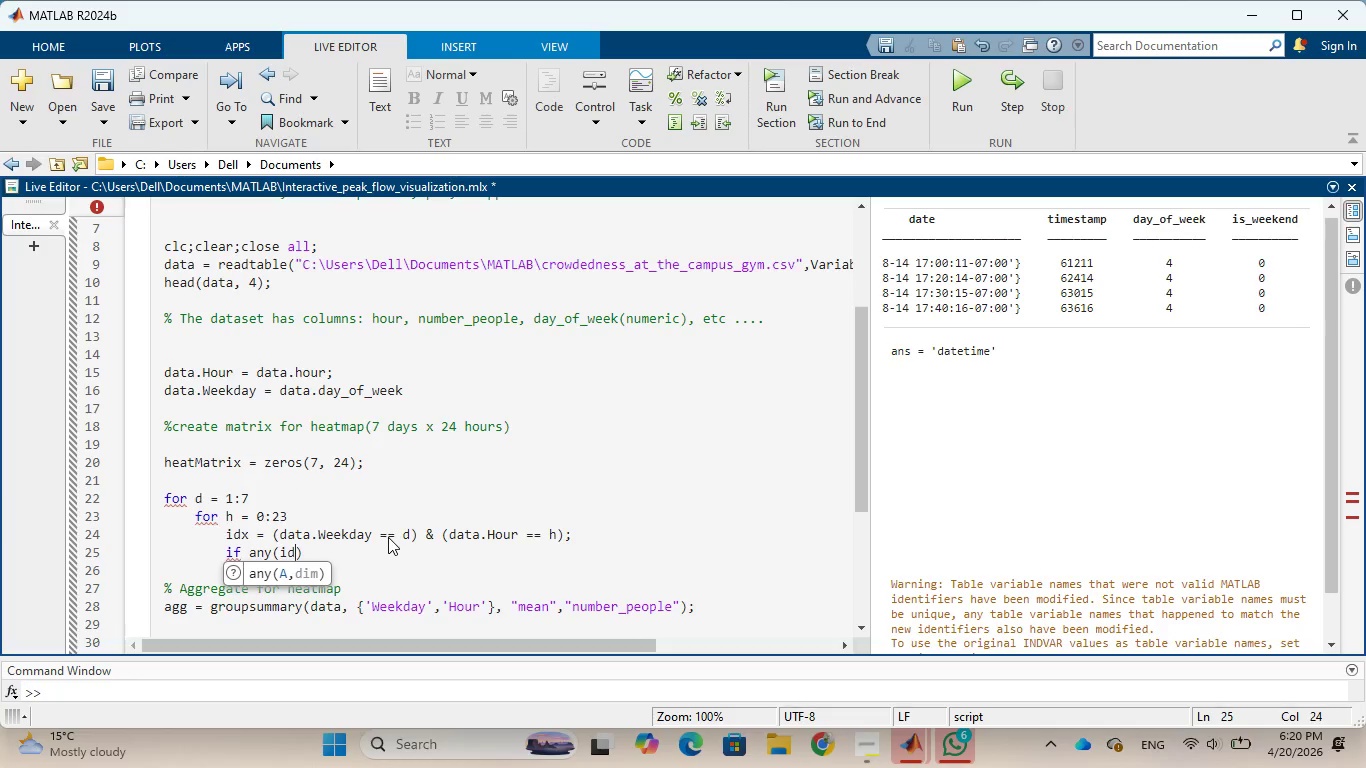 
key(Backspace)
 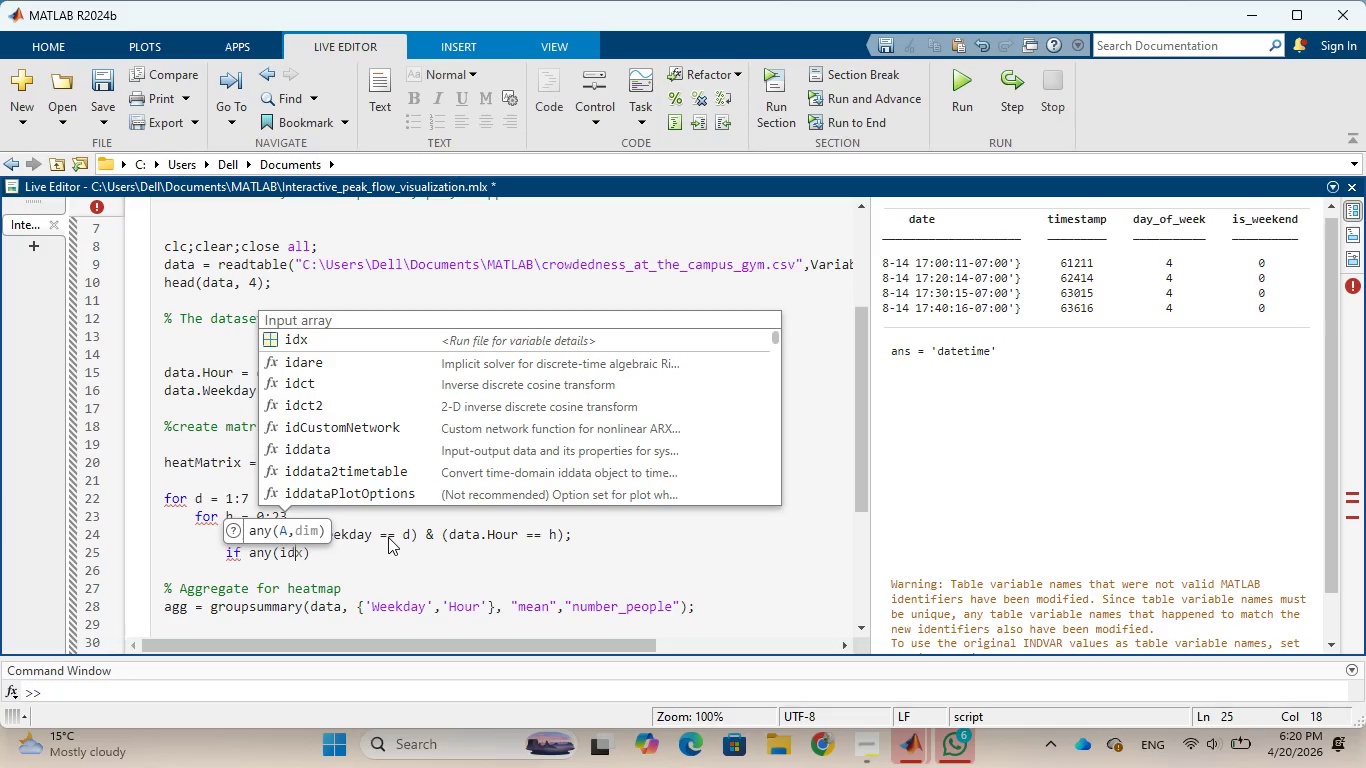 
key(X)
 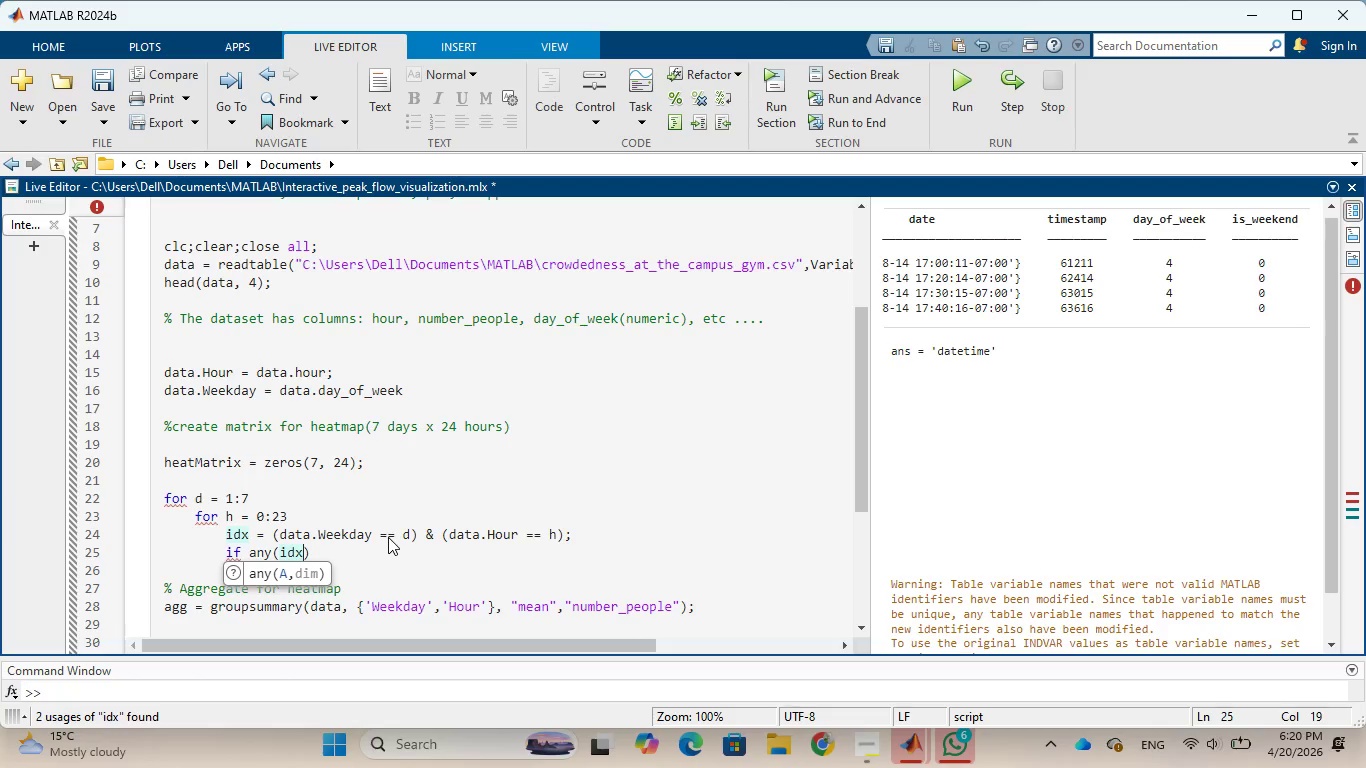 
key(ArrowRight)
 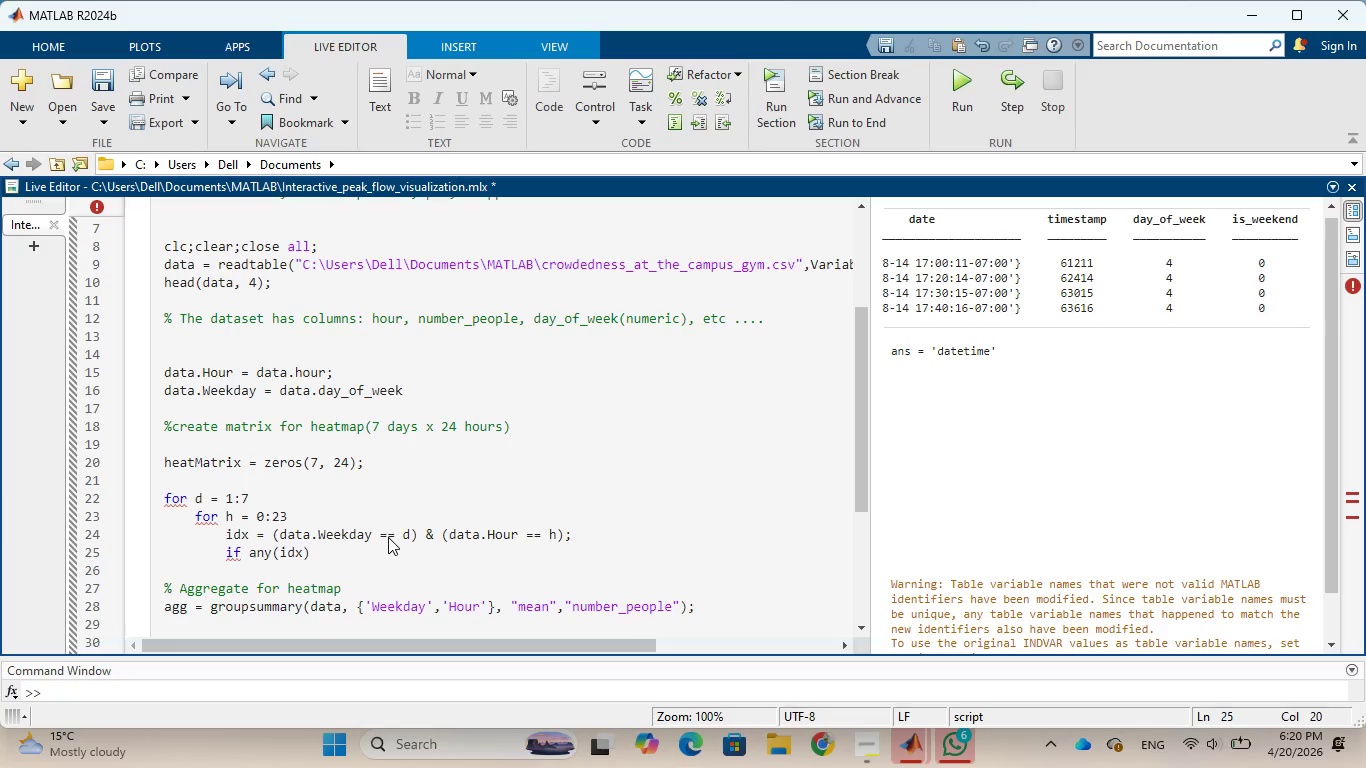 
key(Enter)
 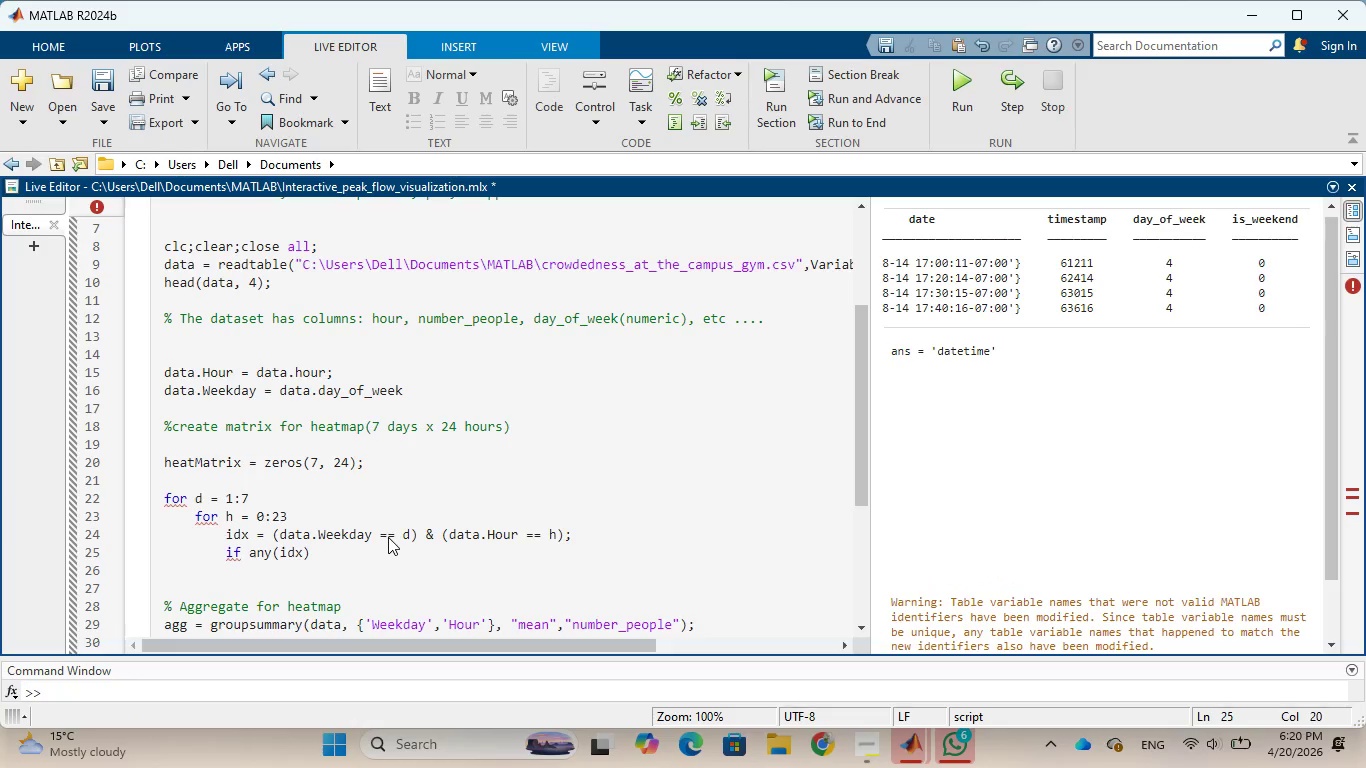 
type(he)
key(Tab)
 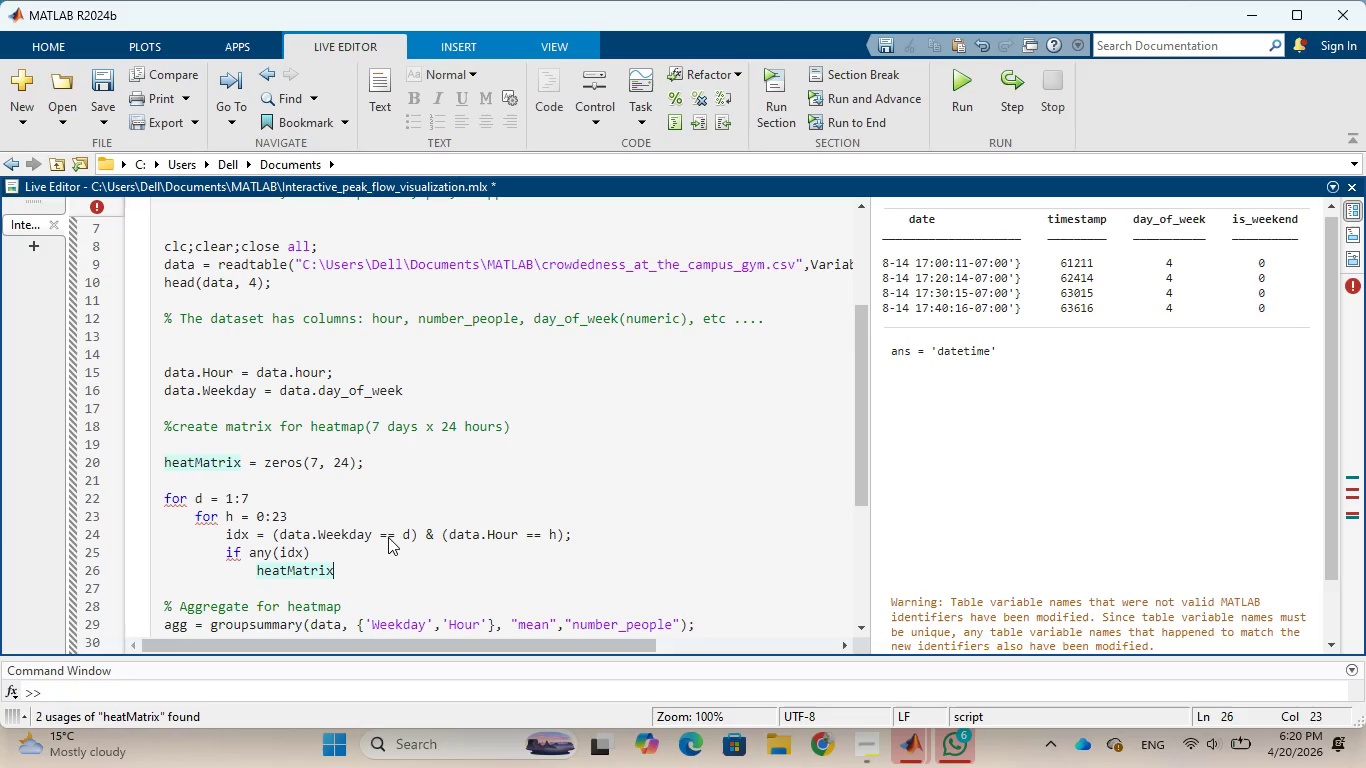 
type((d, h + 1)
 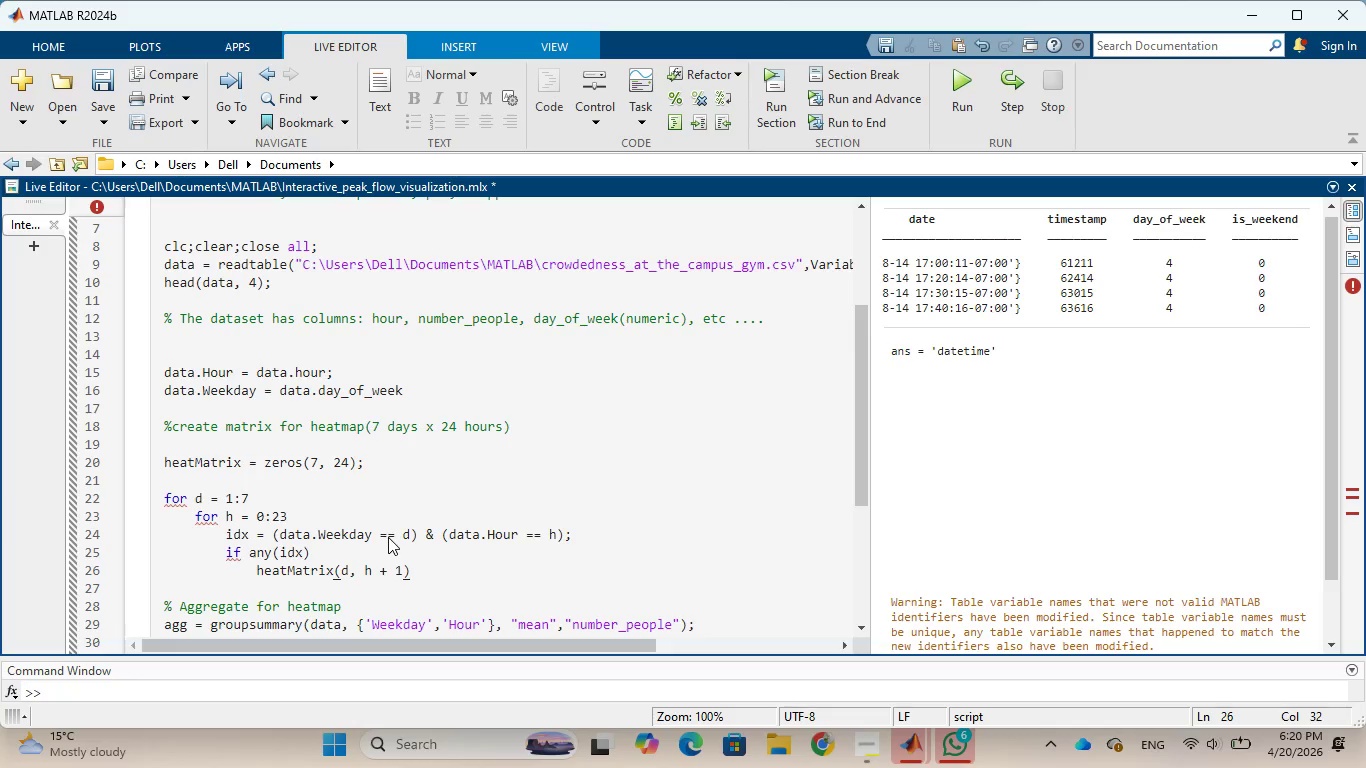 
key(ArrowRight)
 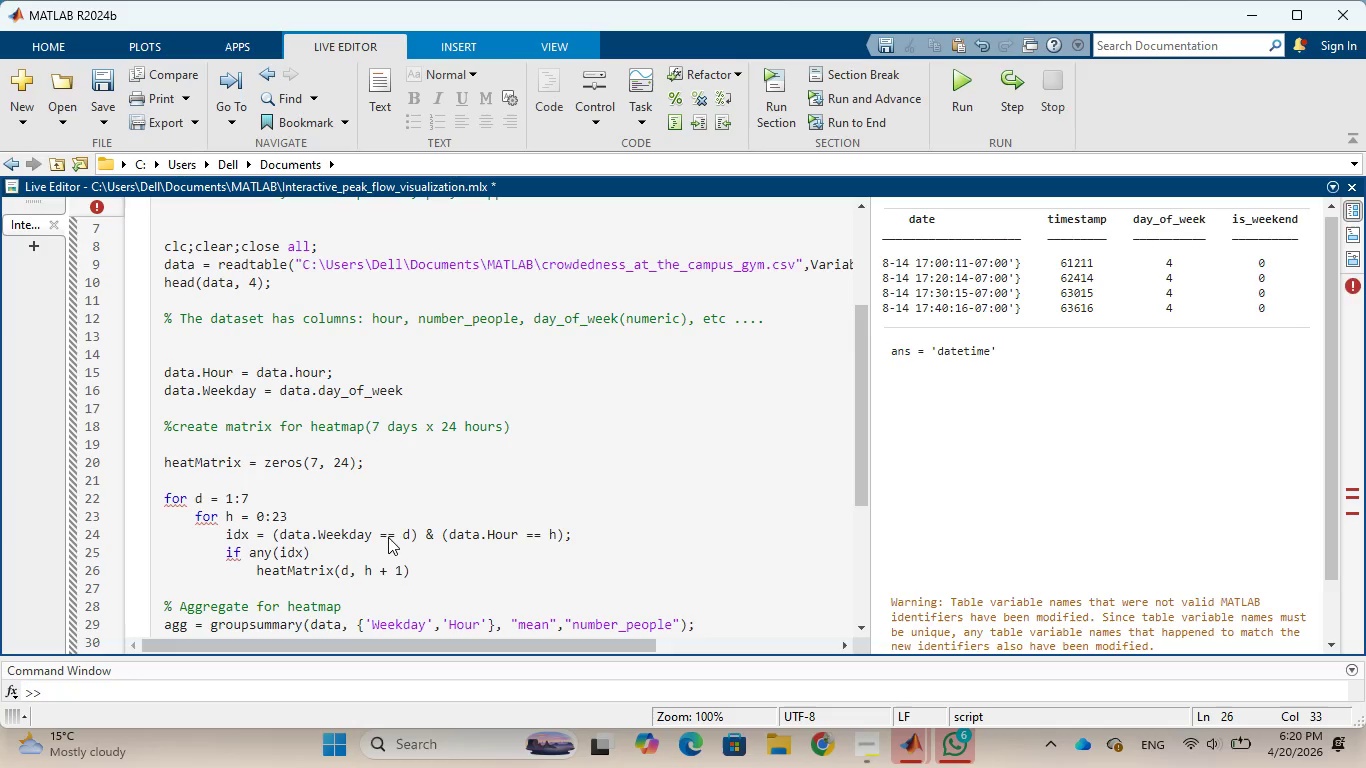 
key(Space)
 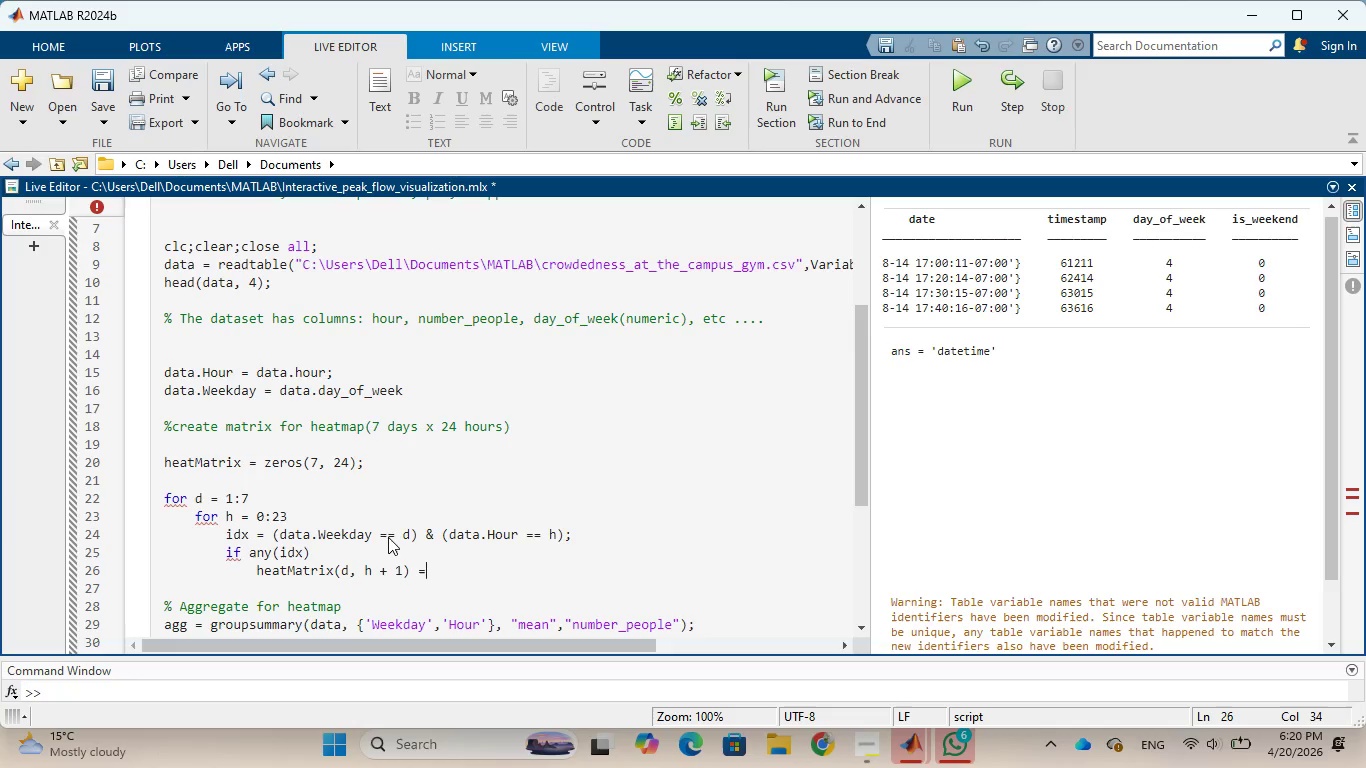 
key(Equal)
 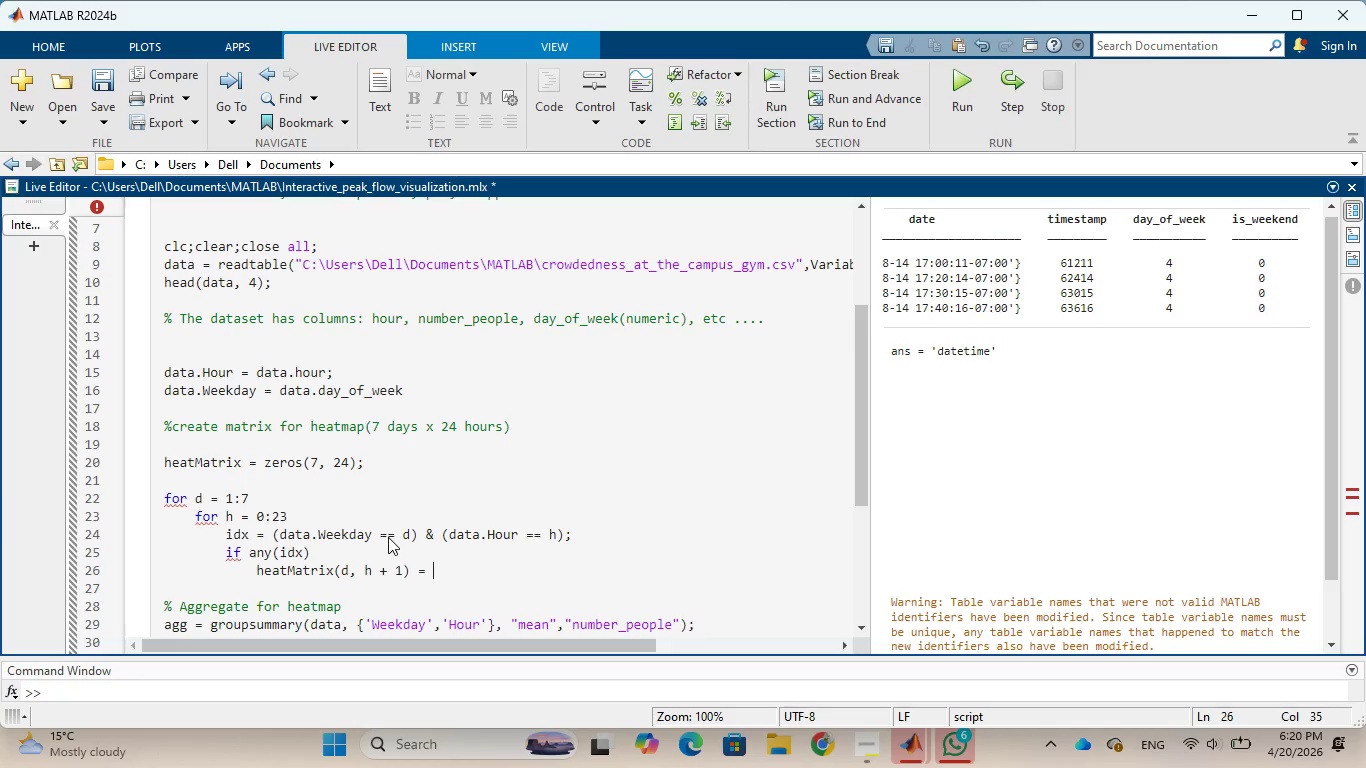 
key(Space)
 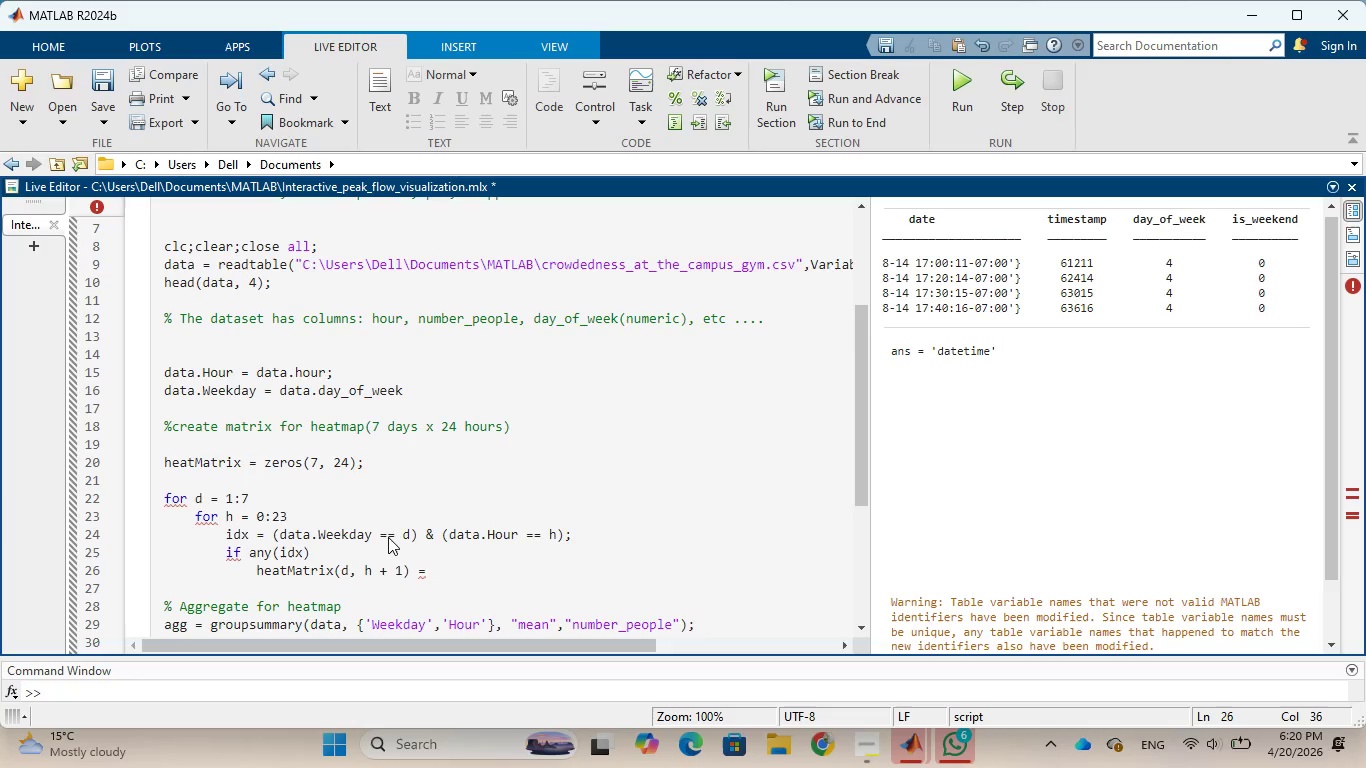 
type(mean()
 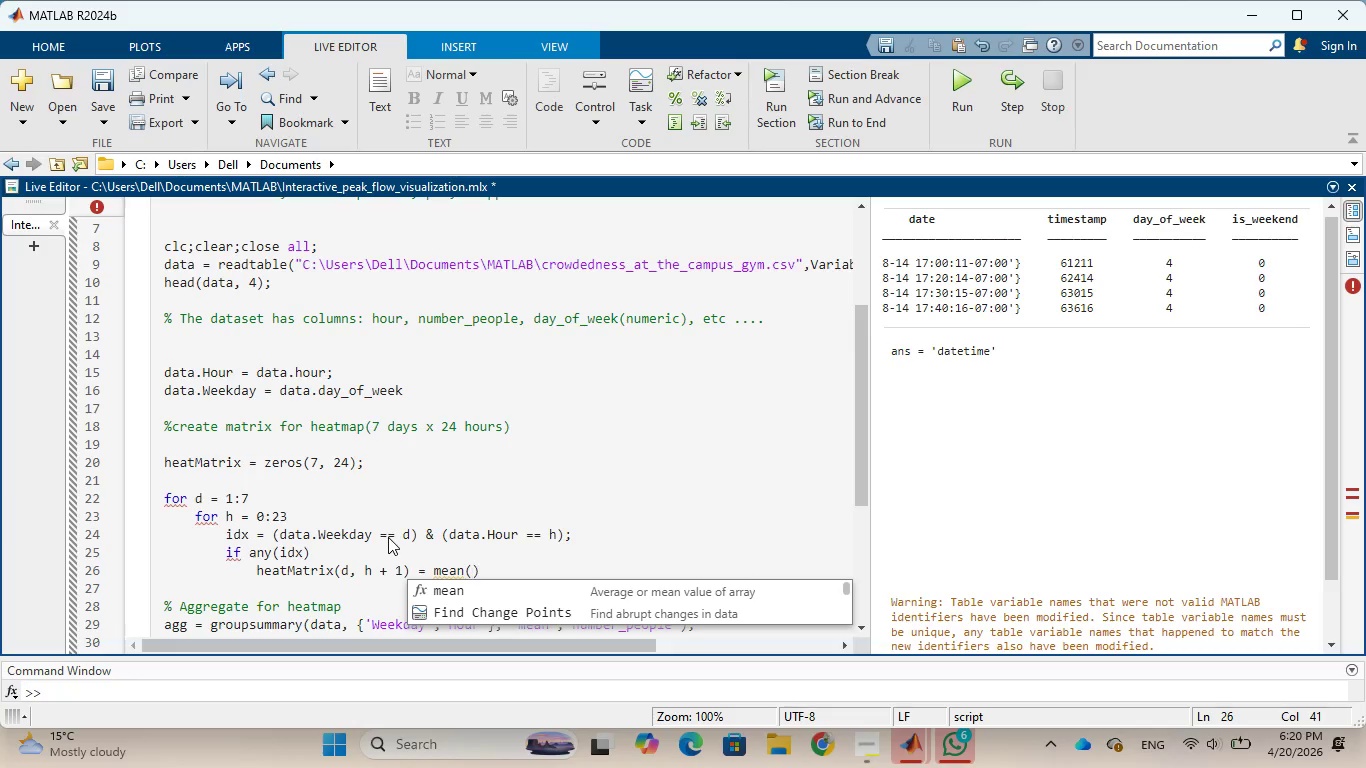 
wait(7.89)
 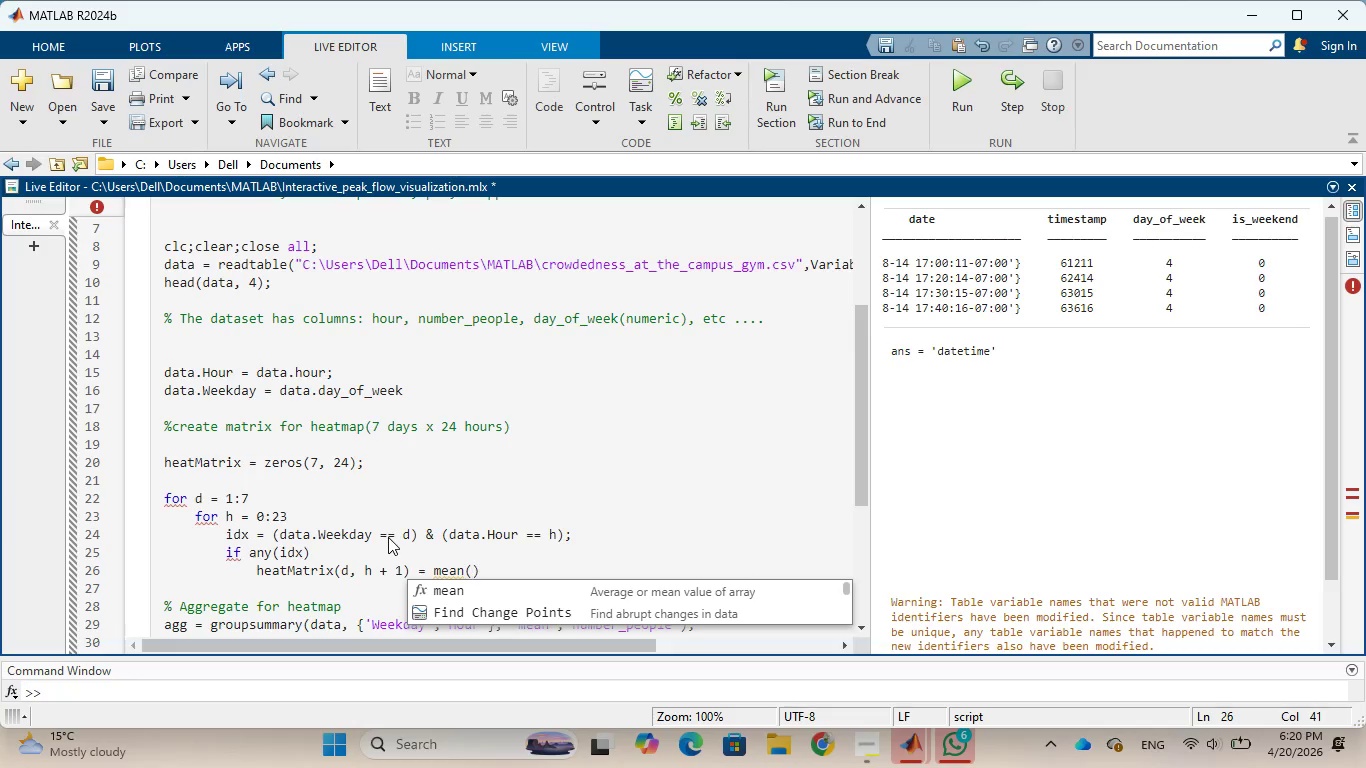 
type(data)
 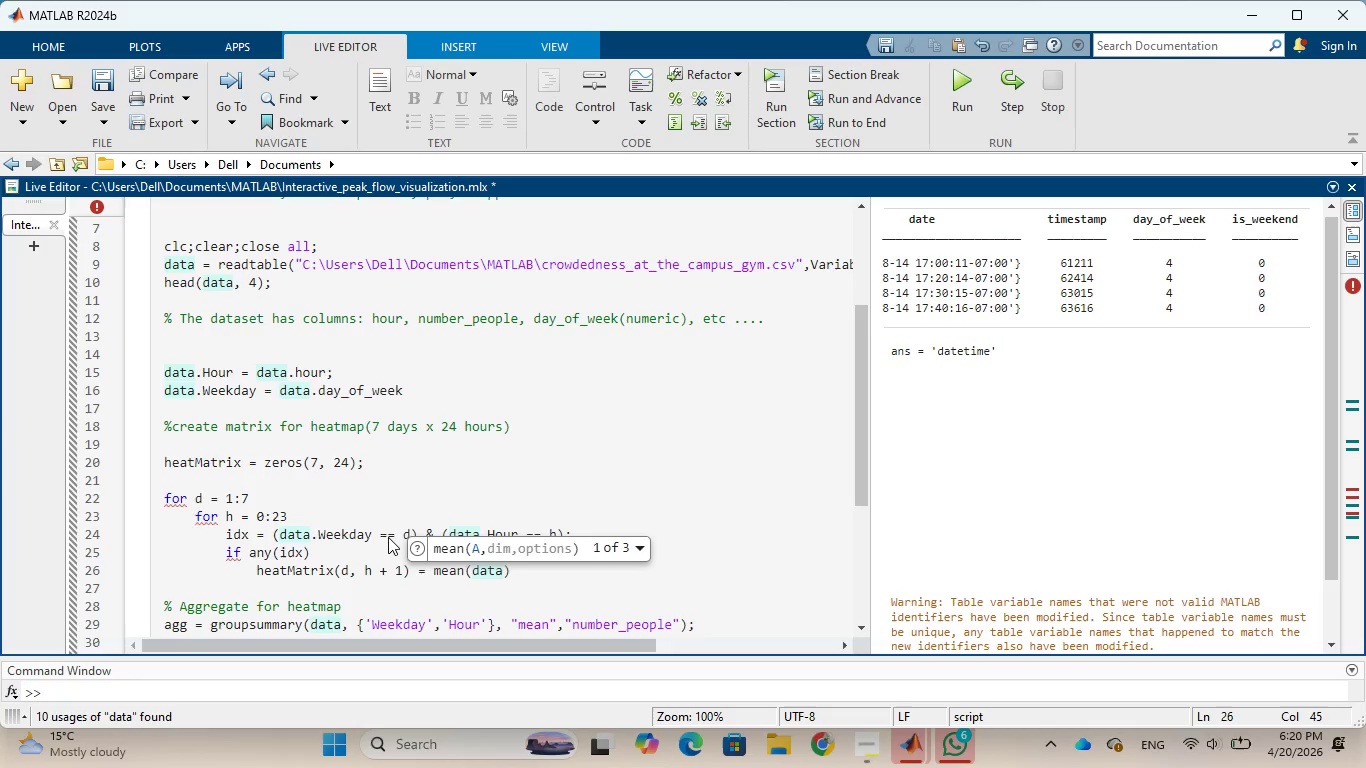 
type(.number_peapo)
key(Backspace)
key(Backspace)
key(Backspace)
type(opple)
key(Backspace)
key(Backspace)
key(Backspace)
type(le)
 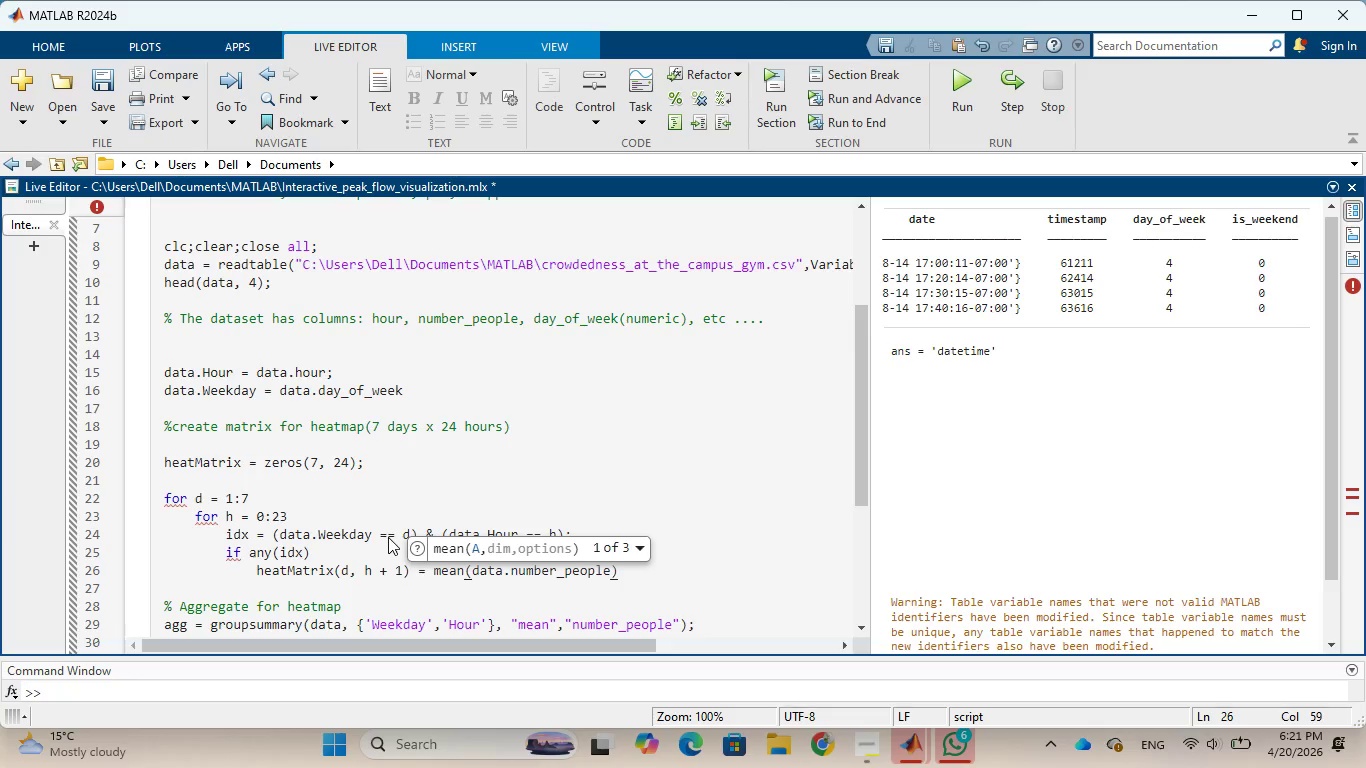 
wait(24.45)
 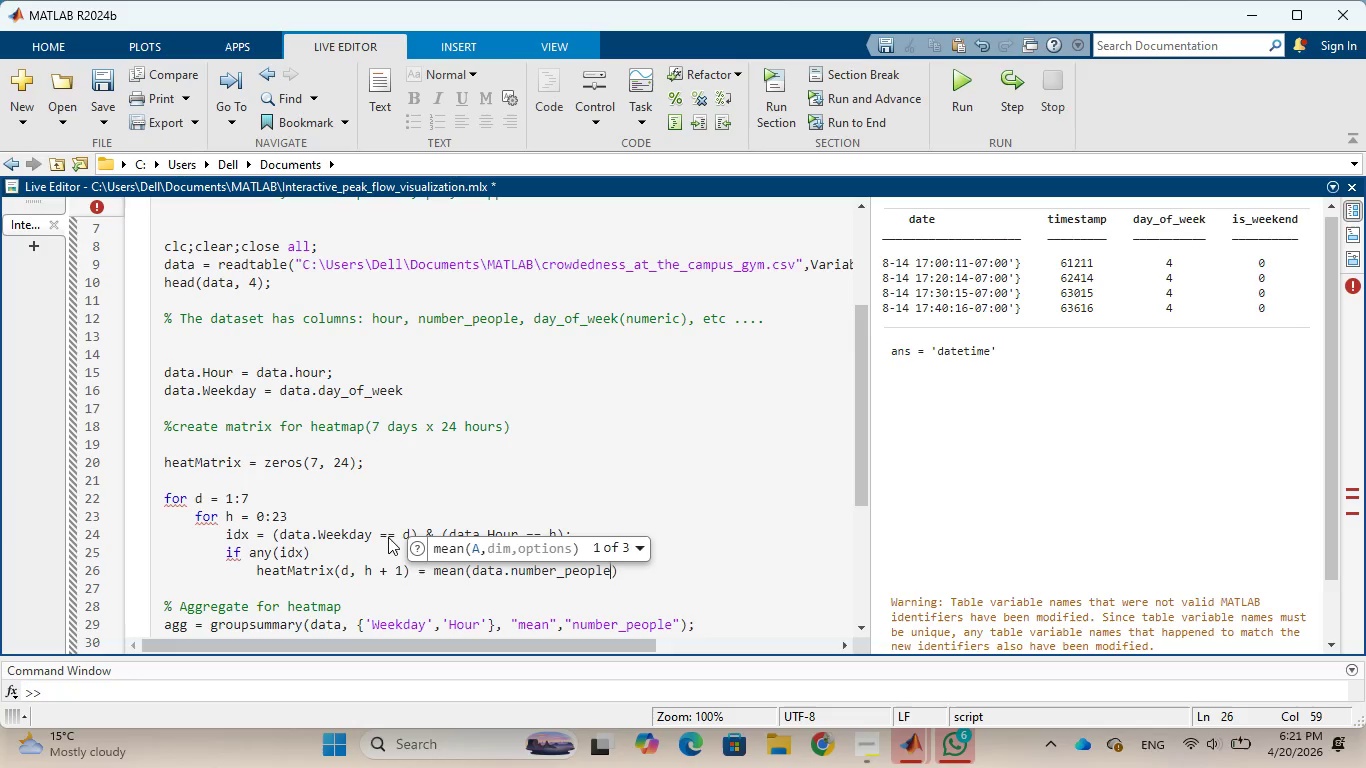 
type((idx)
 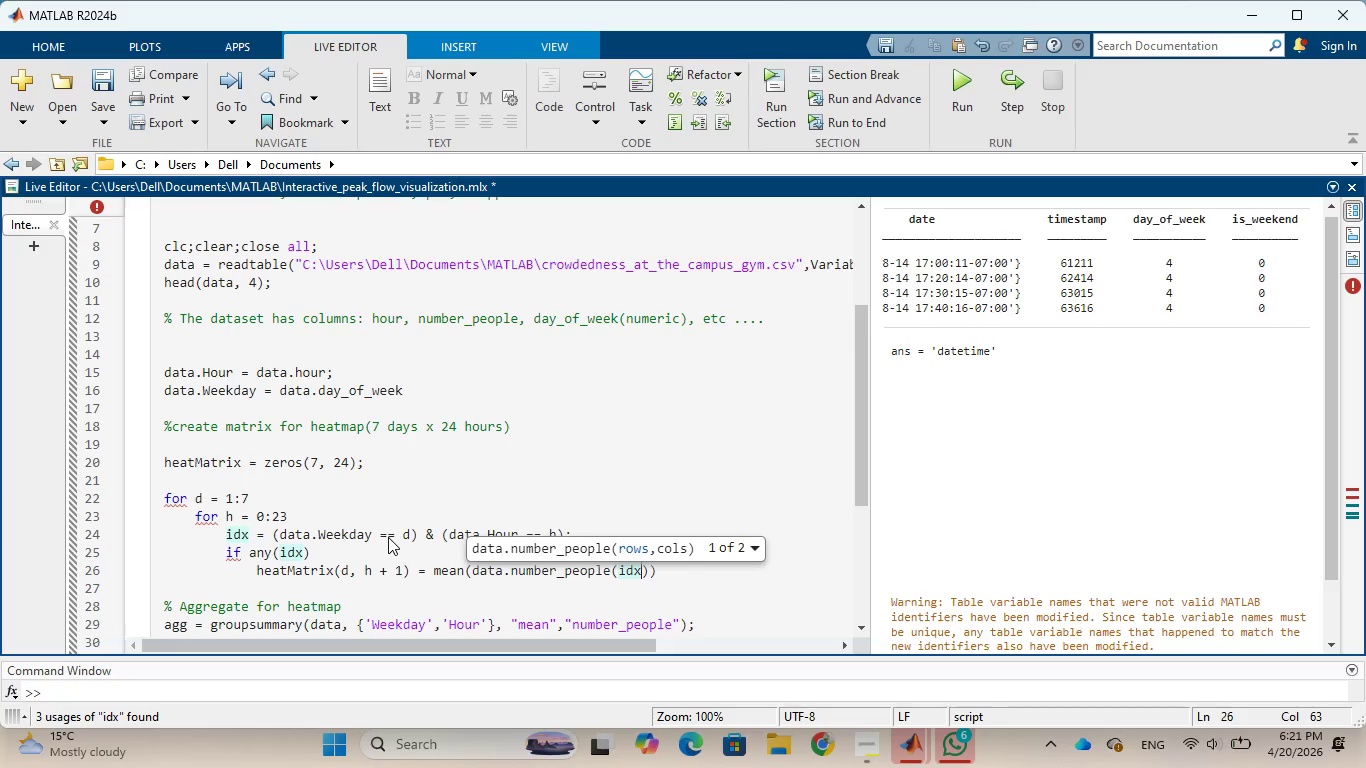 
wait(5.26)
 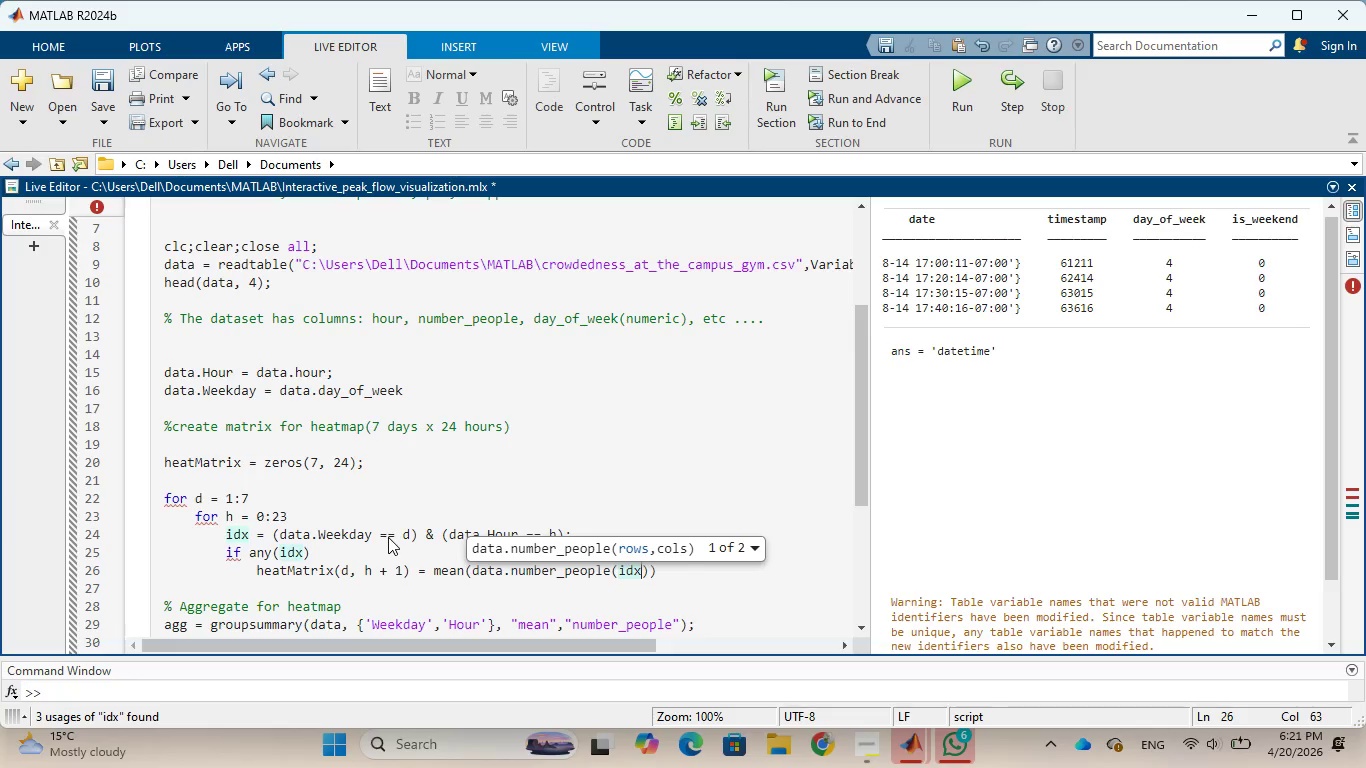 
key(ArrowRight)
 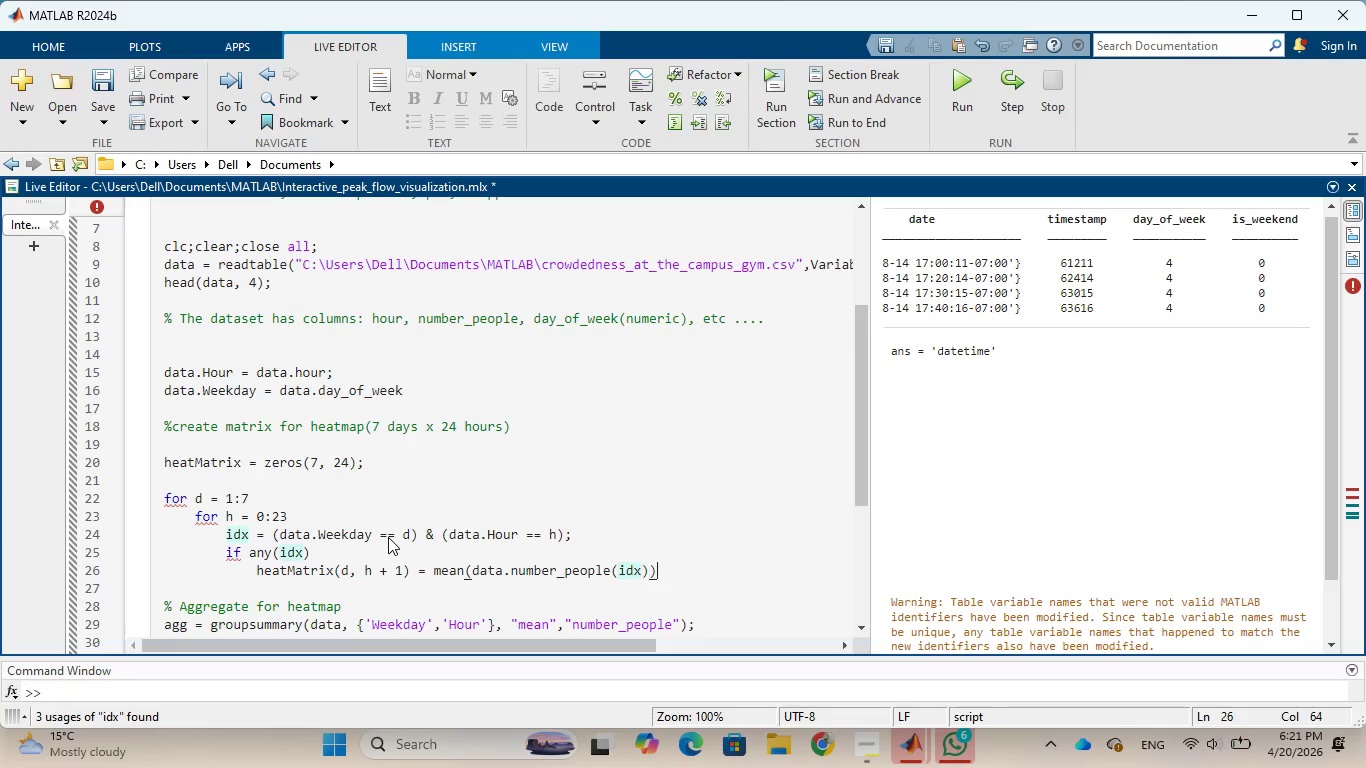 
key(ArrowRight)
 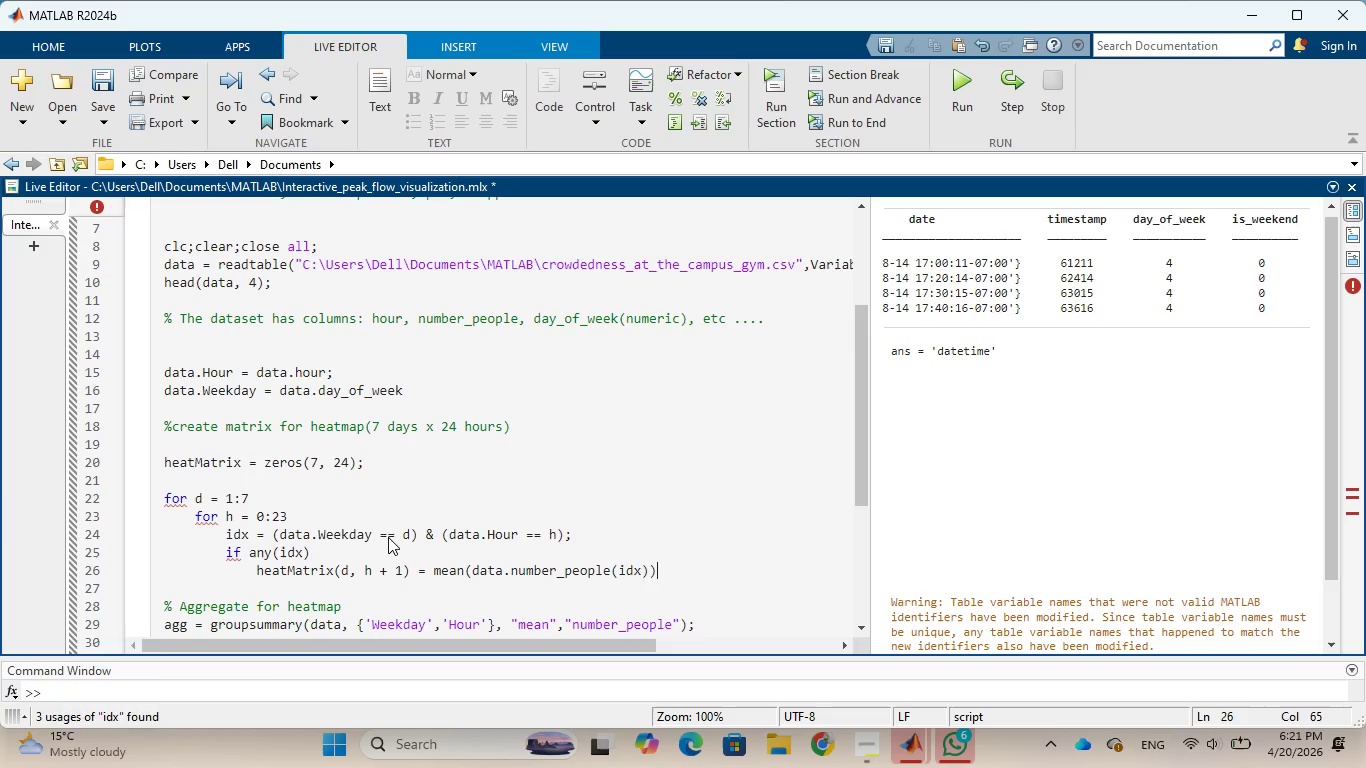 
key(Semicolon)
 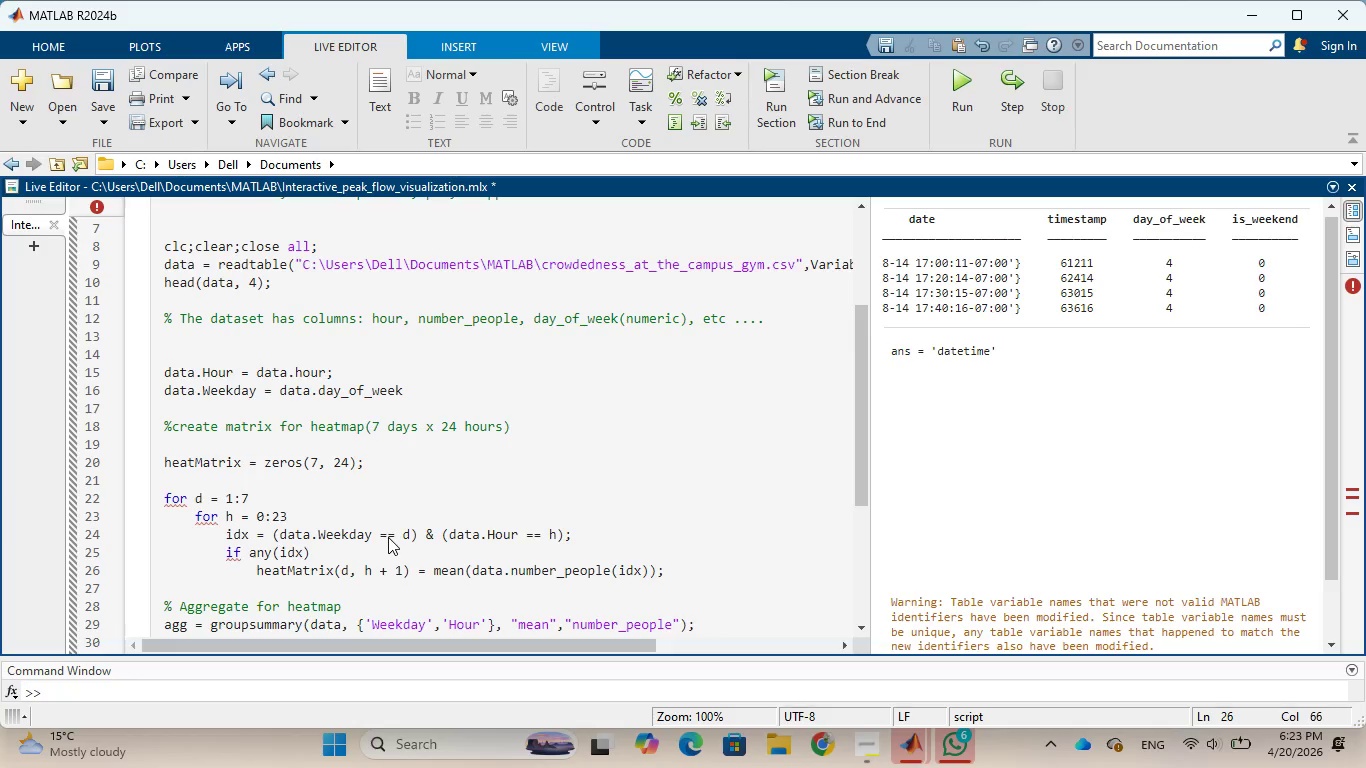 
wait(124.17)
 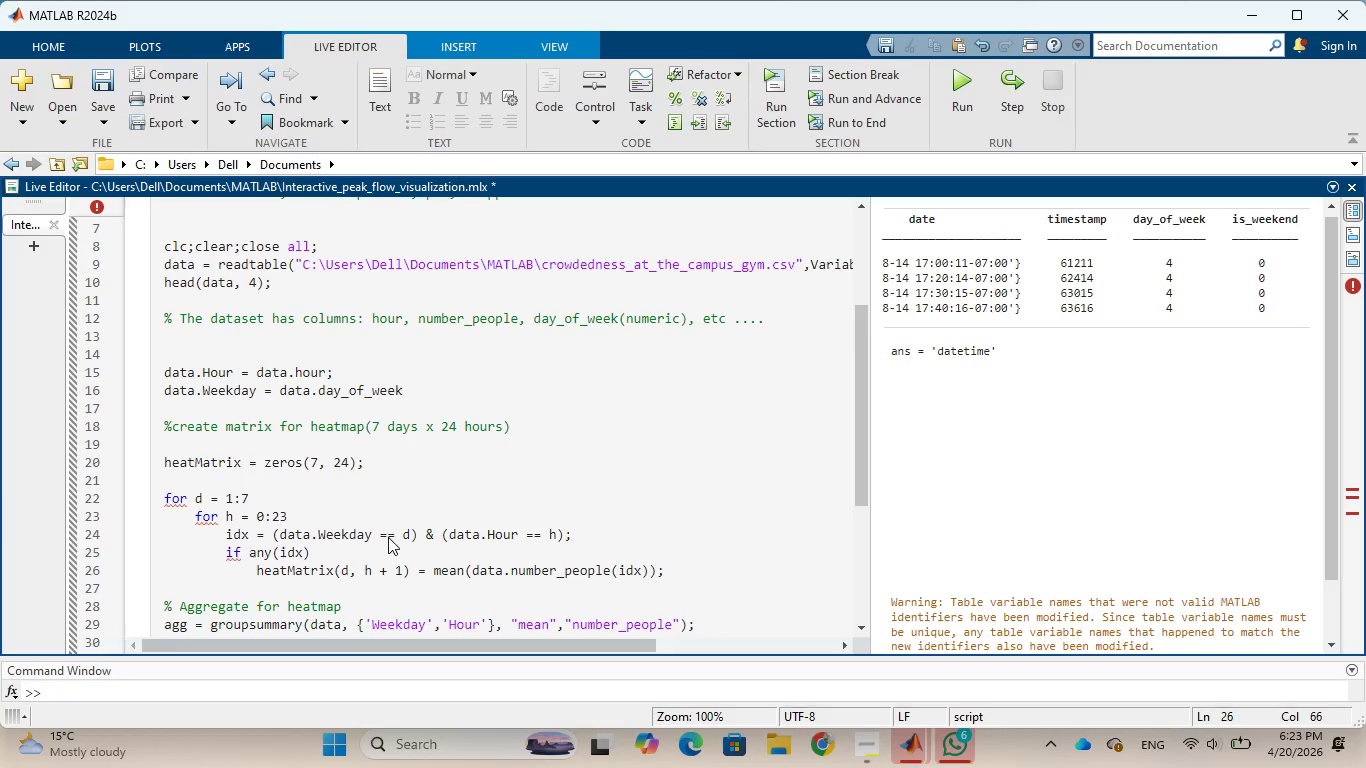 
key(Enter)
 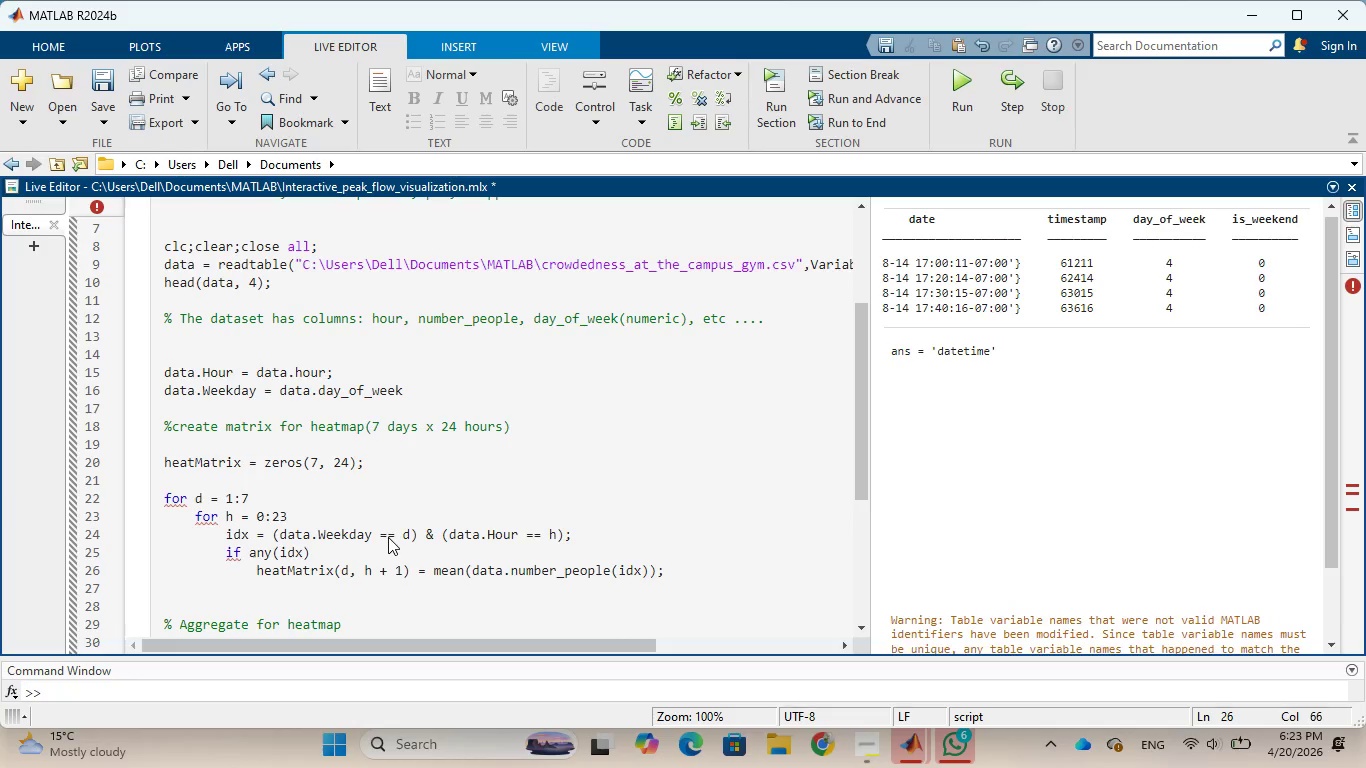 
type(else)
 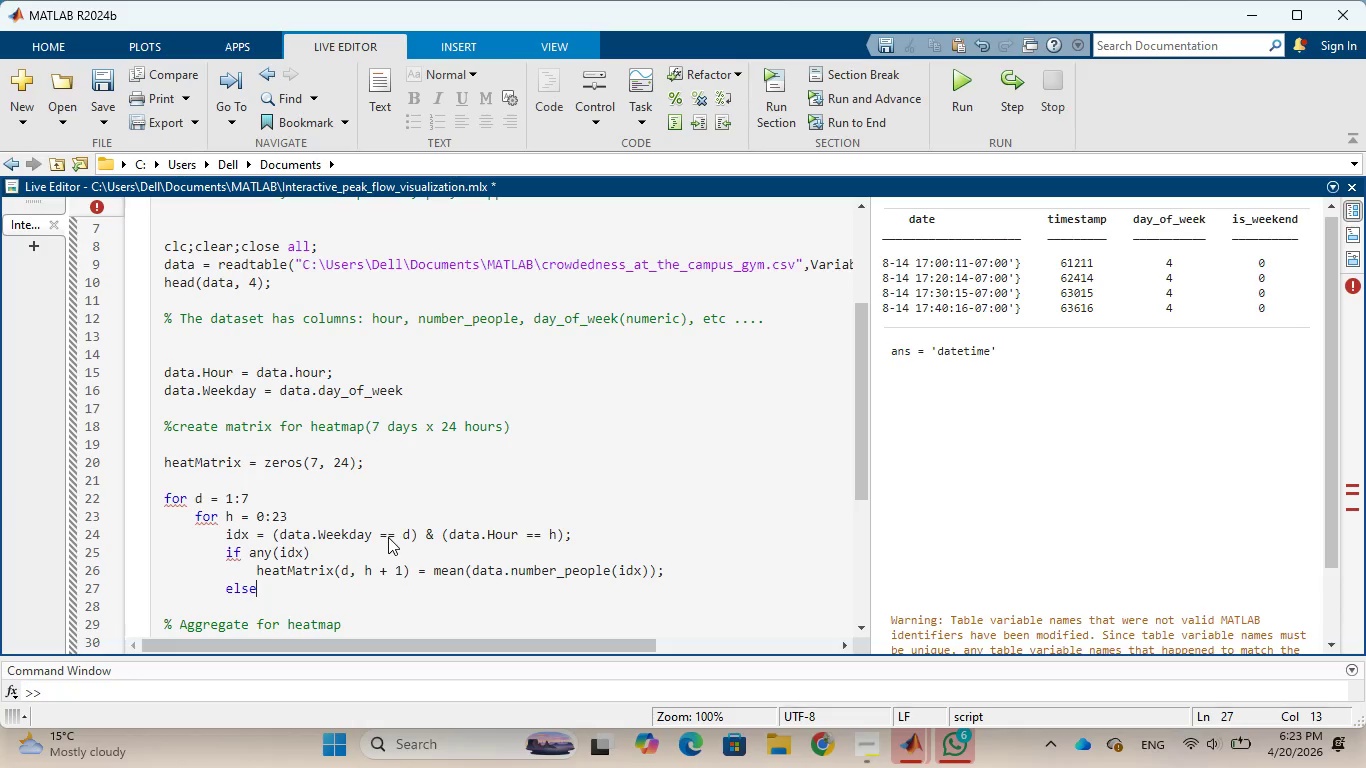 
key(Enter)
 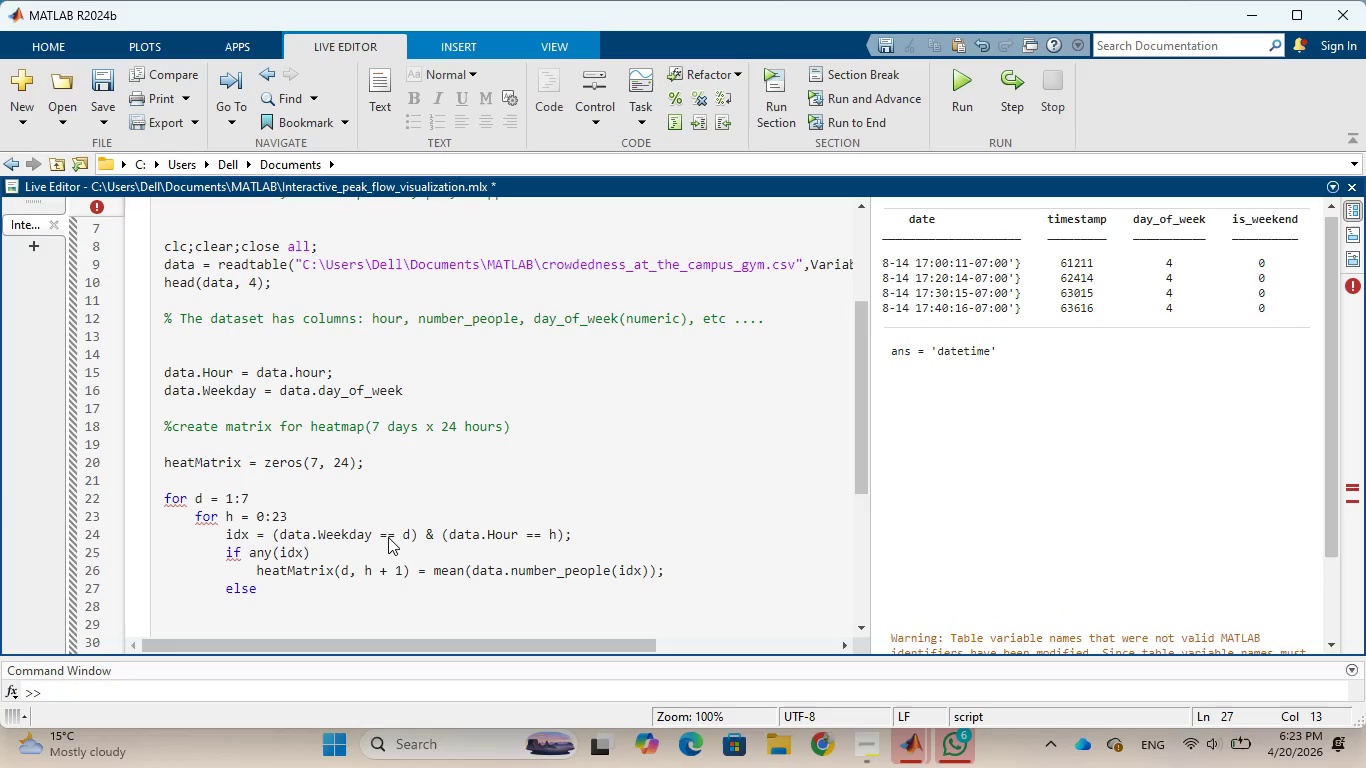 
type(heat)
 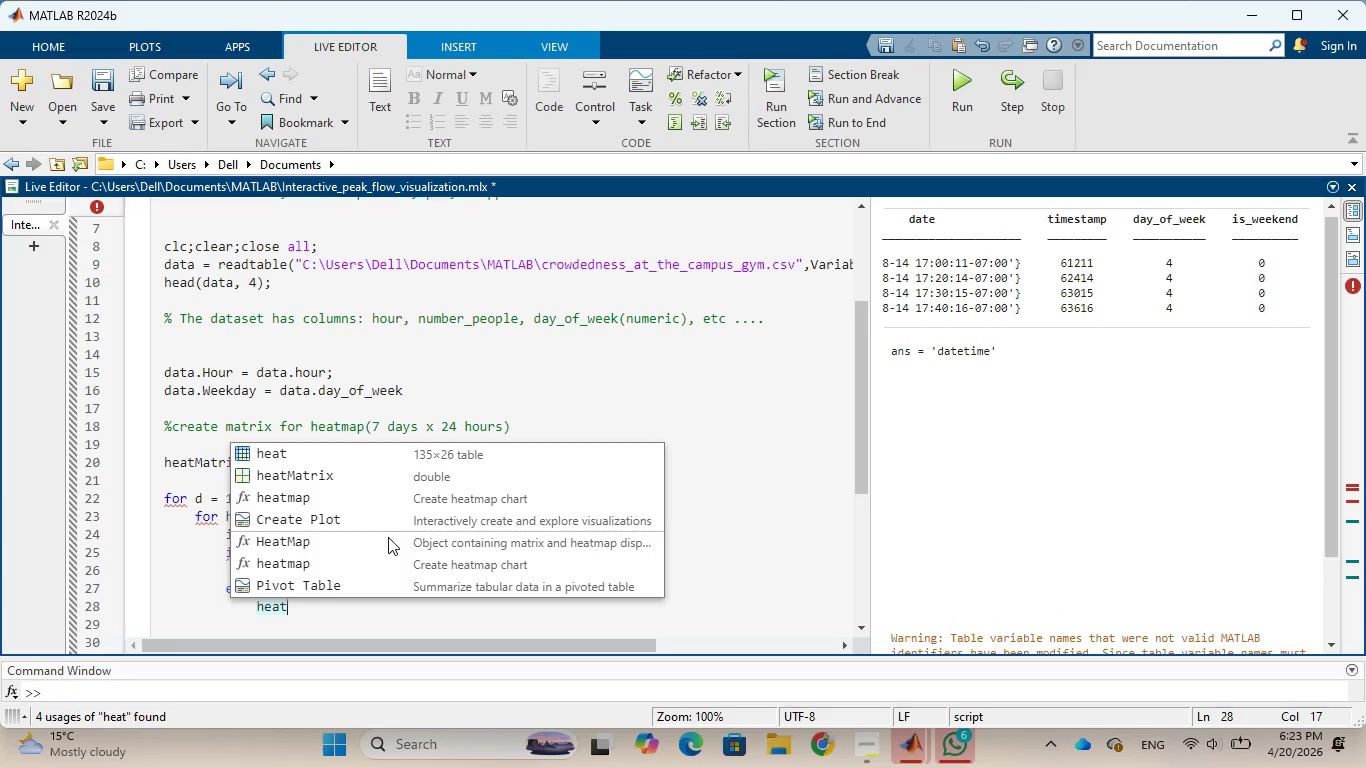 
left_click([322, 478])
 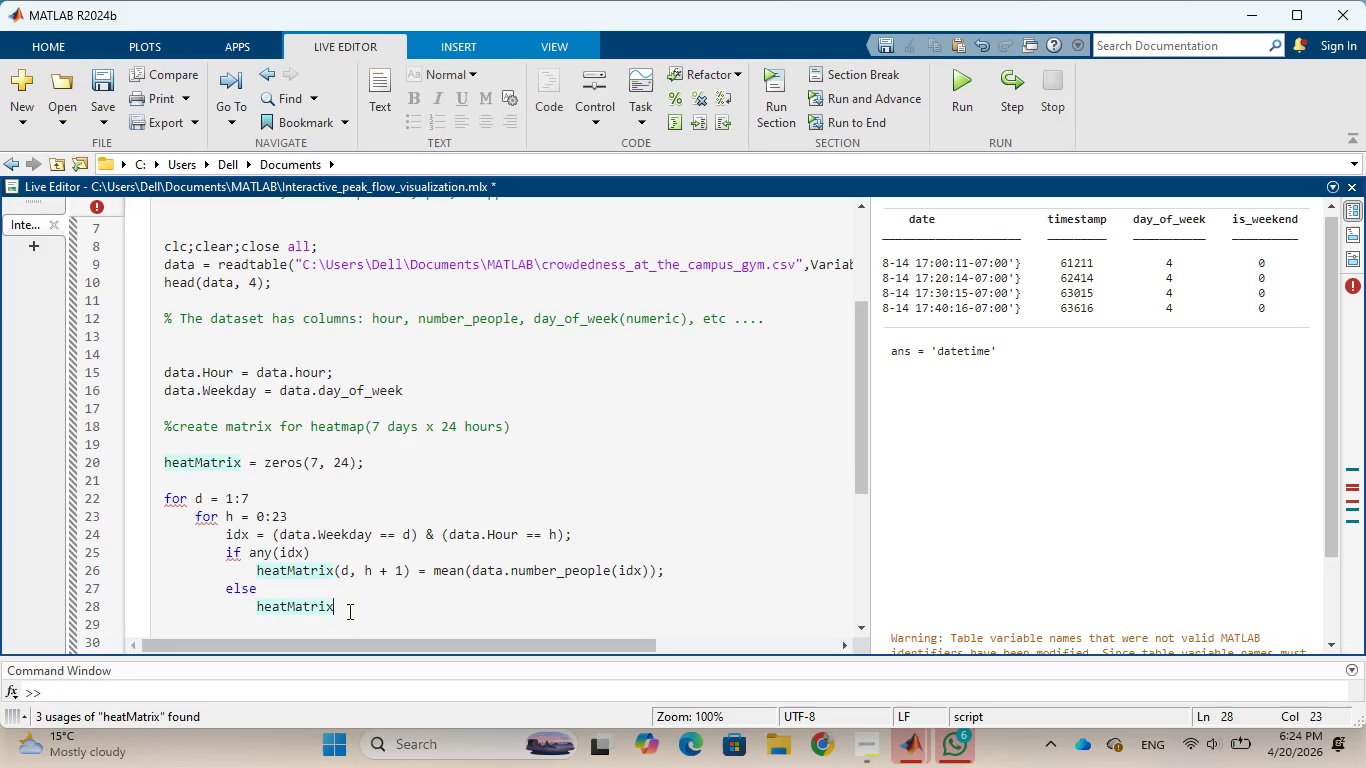 
type((d,)
 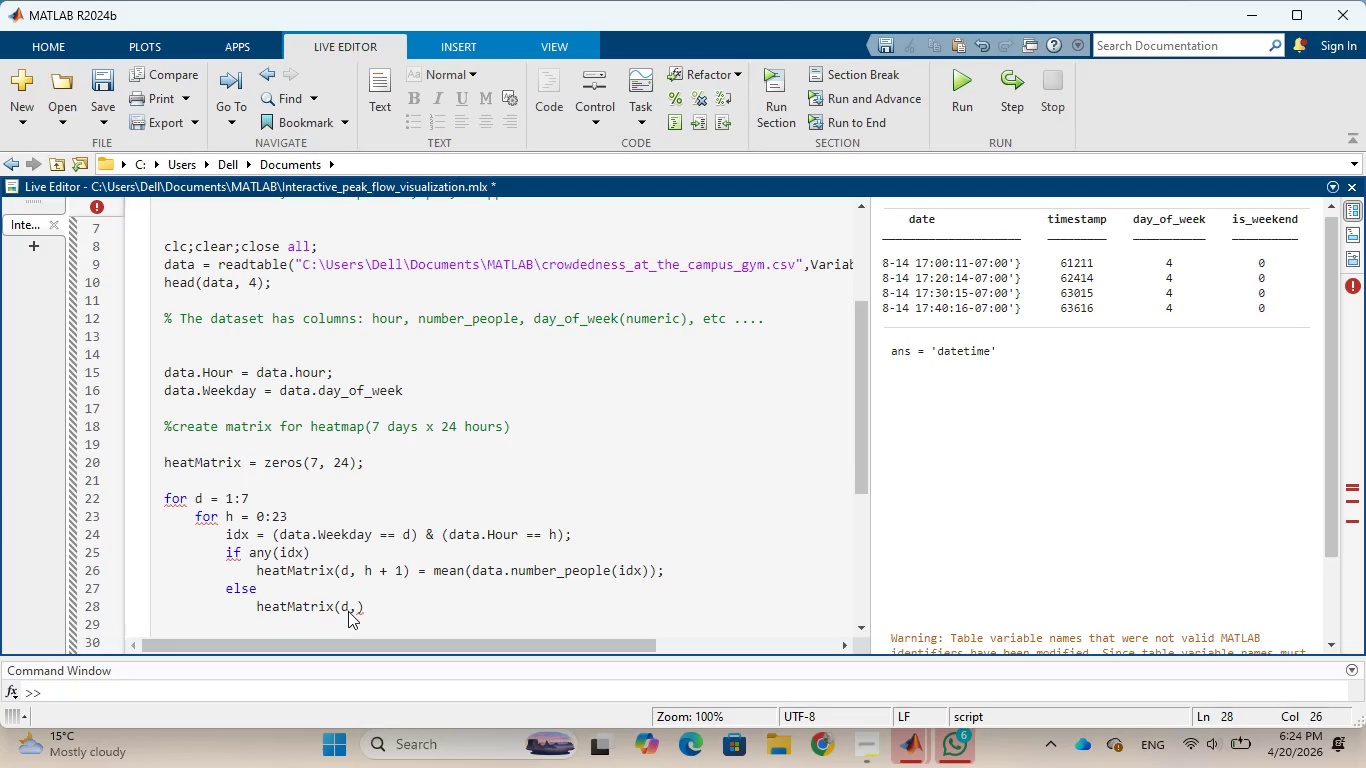 
wait(5.98)
 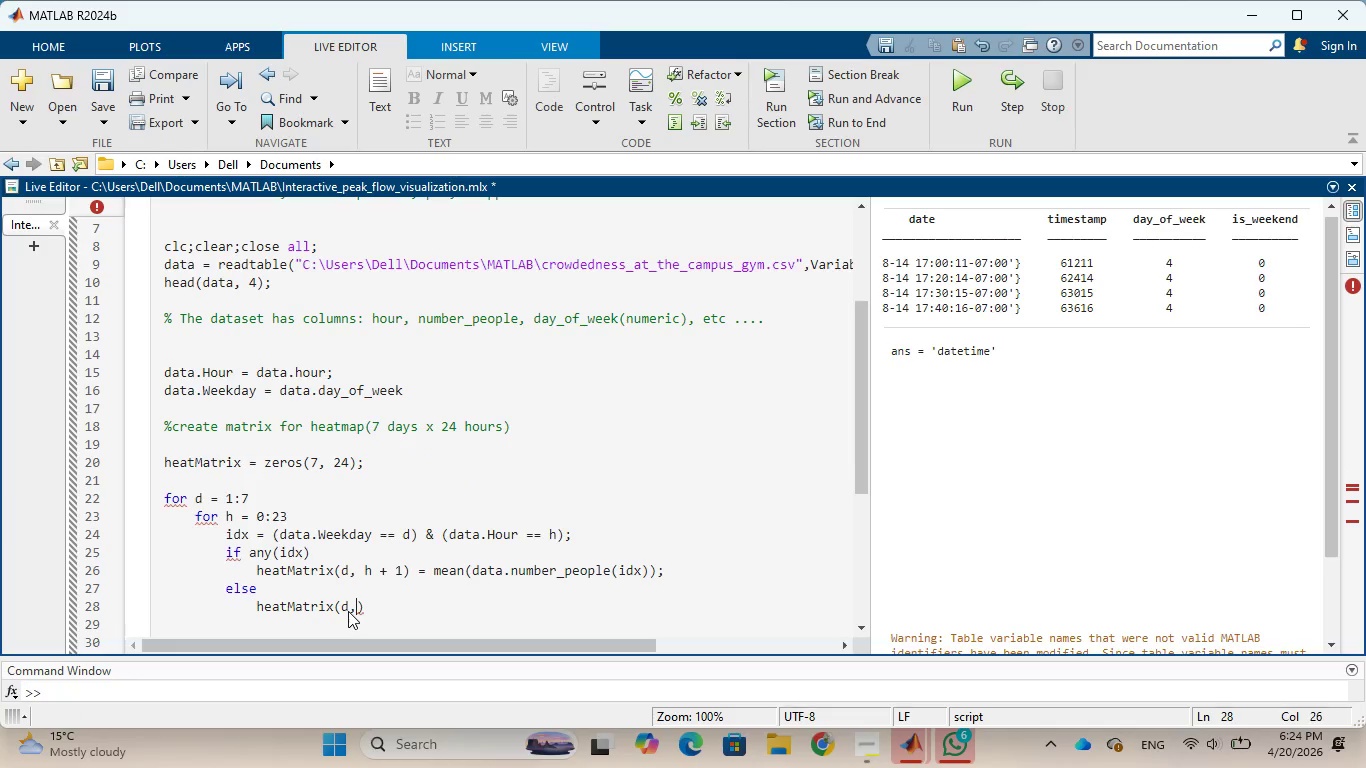 
key(Space)
 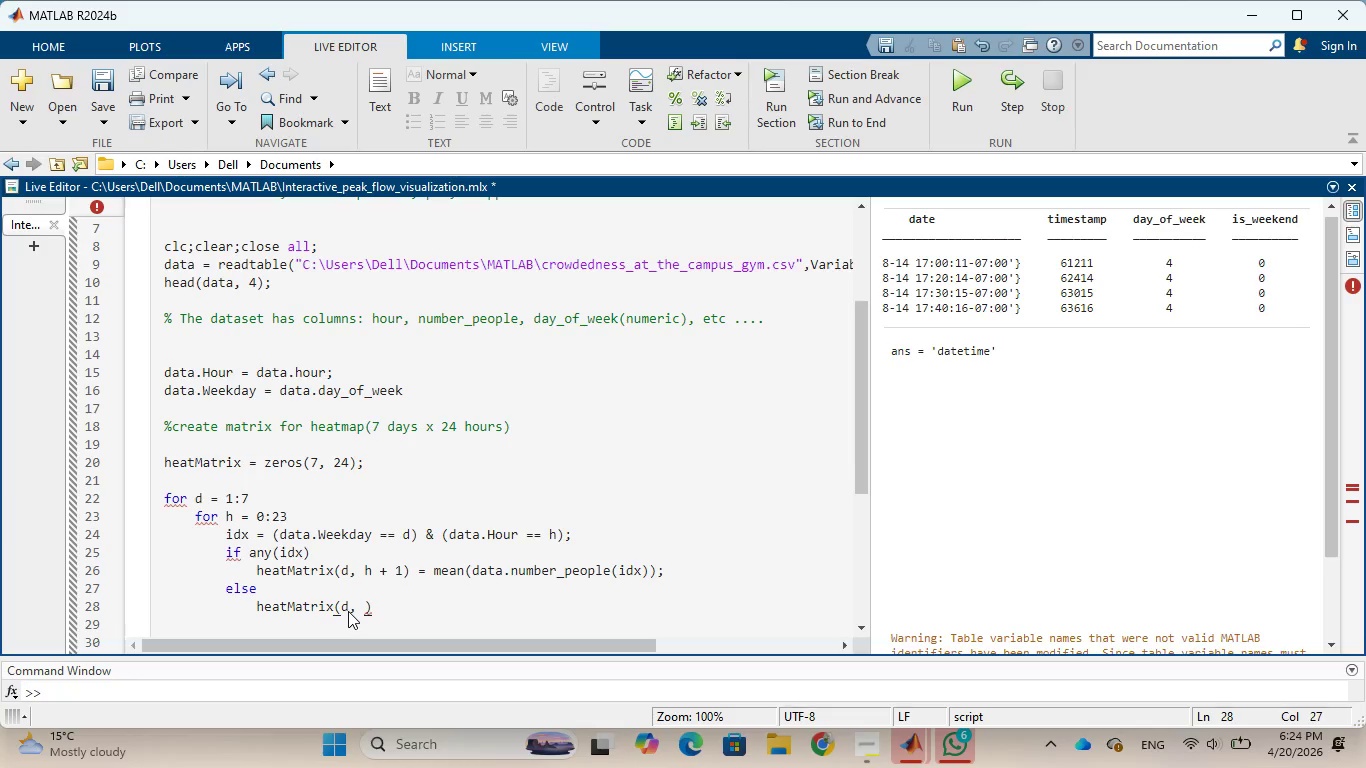 
key(H)
 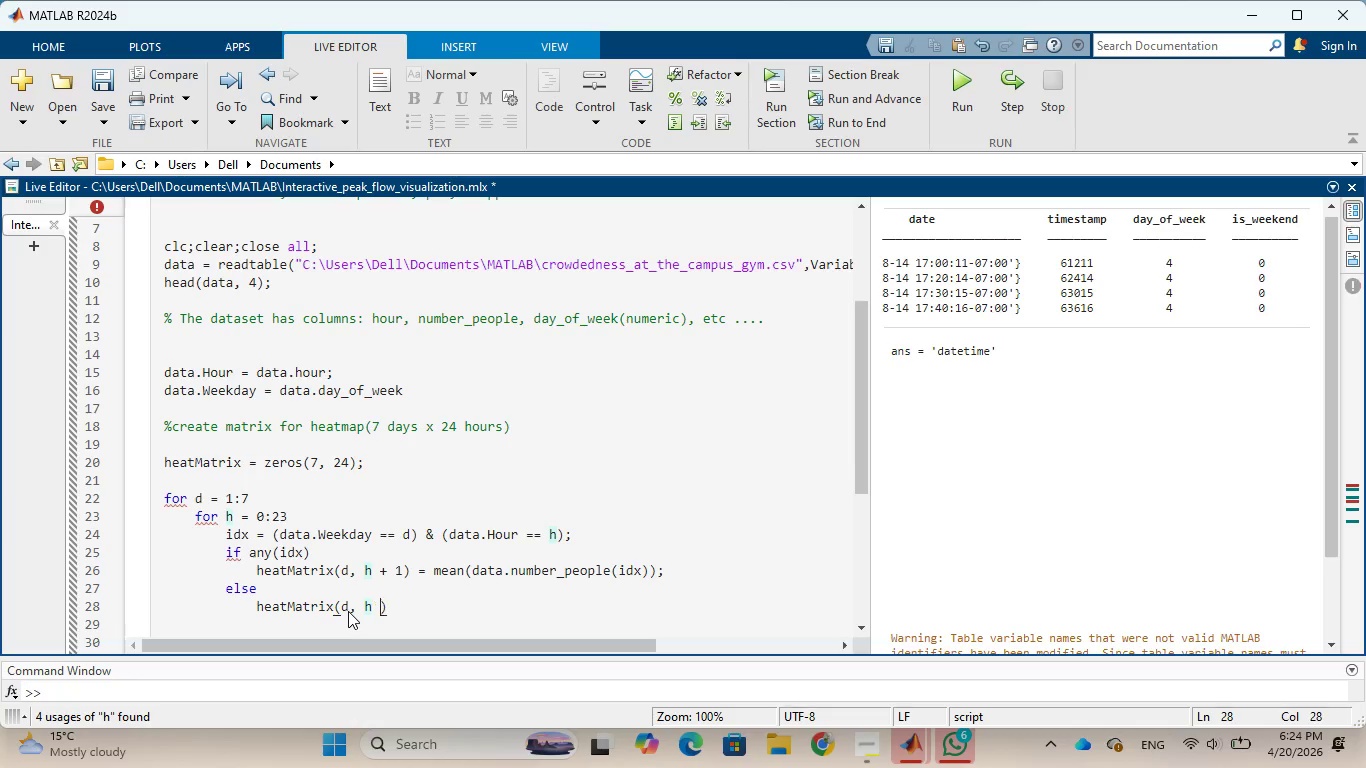 
key(Space)
 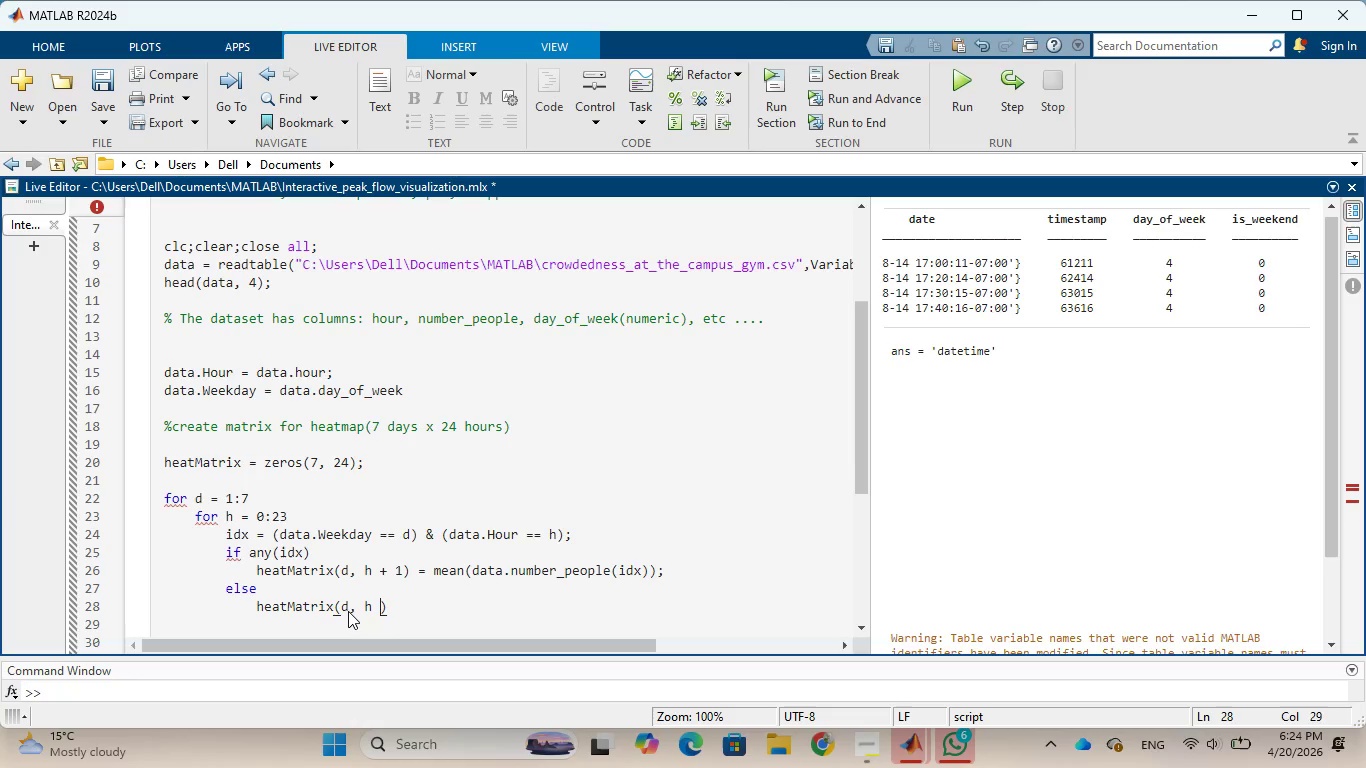 
key(Shift+Equal)
 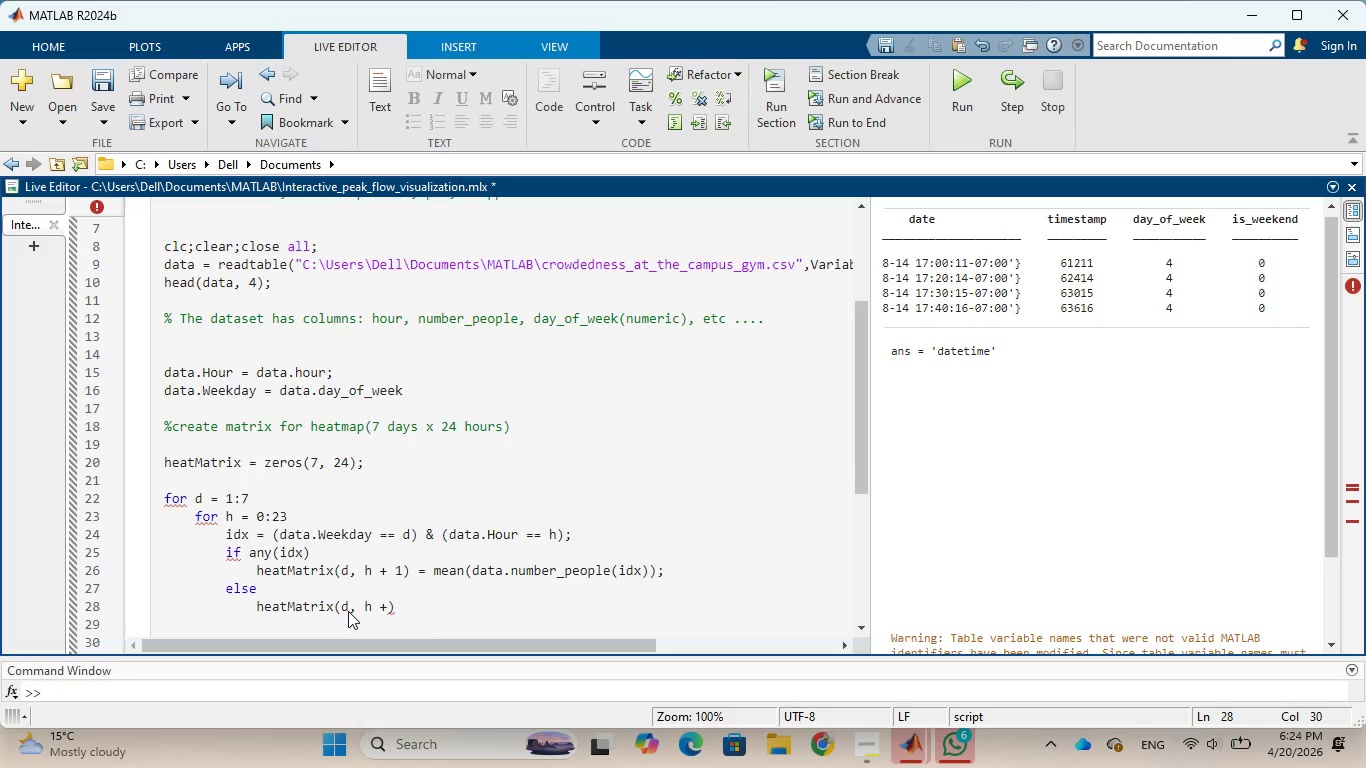 
key(Space)
 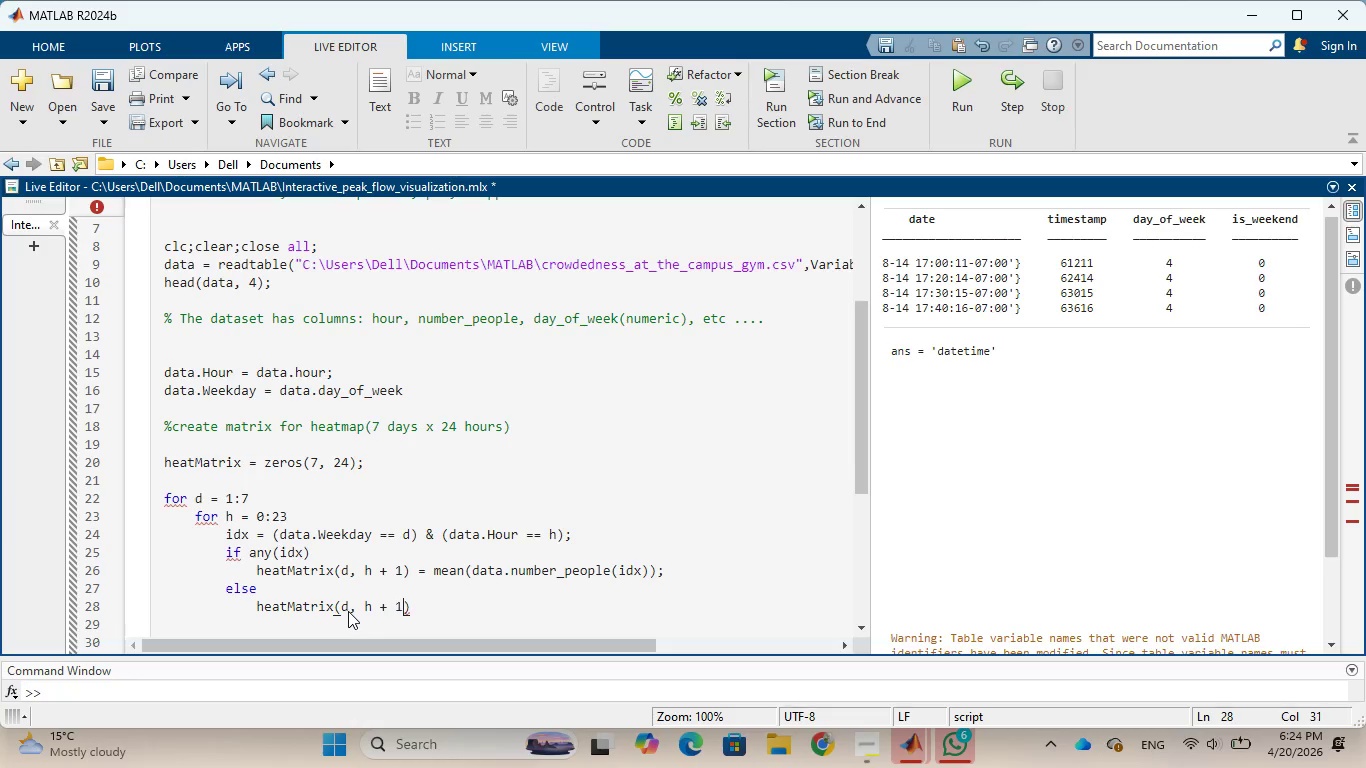 
key(1)
 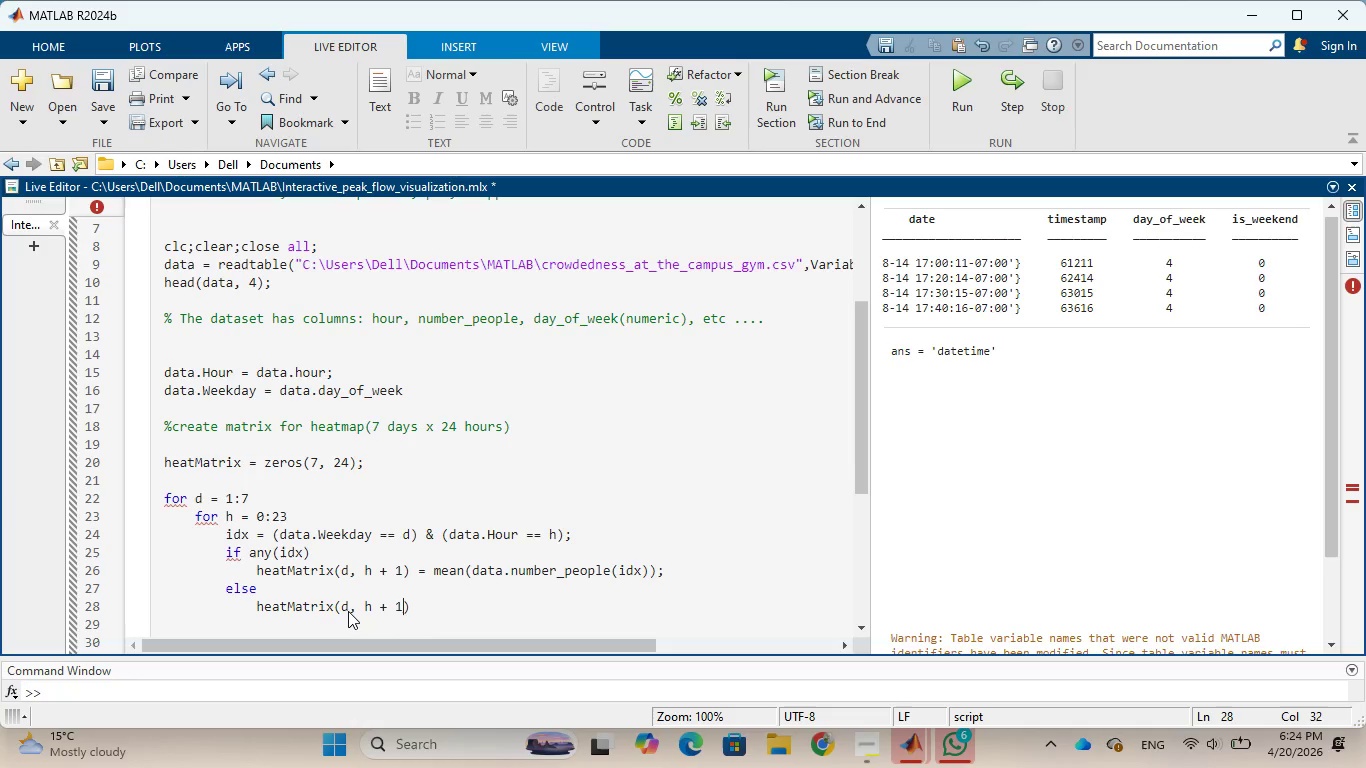 
wait(5.06)
 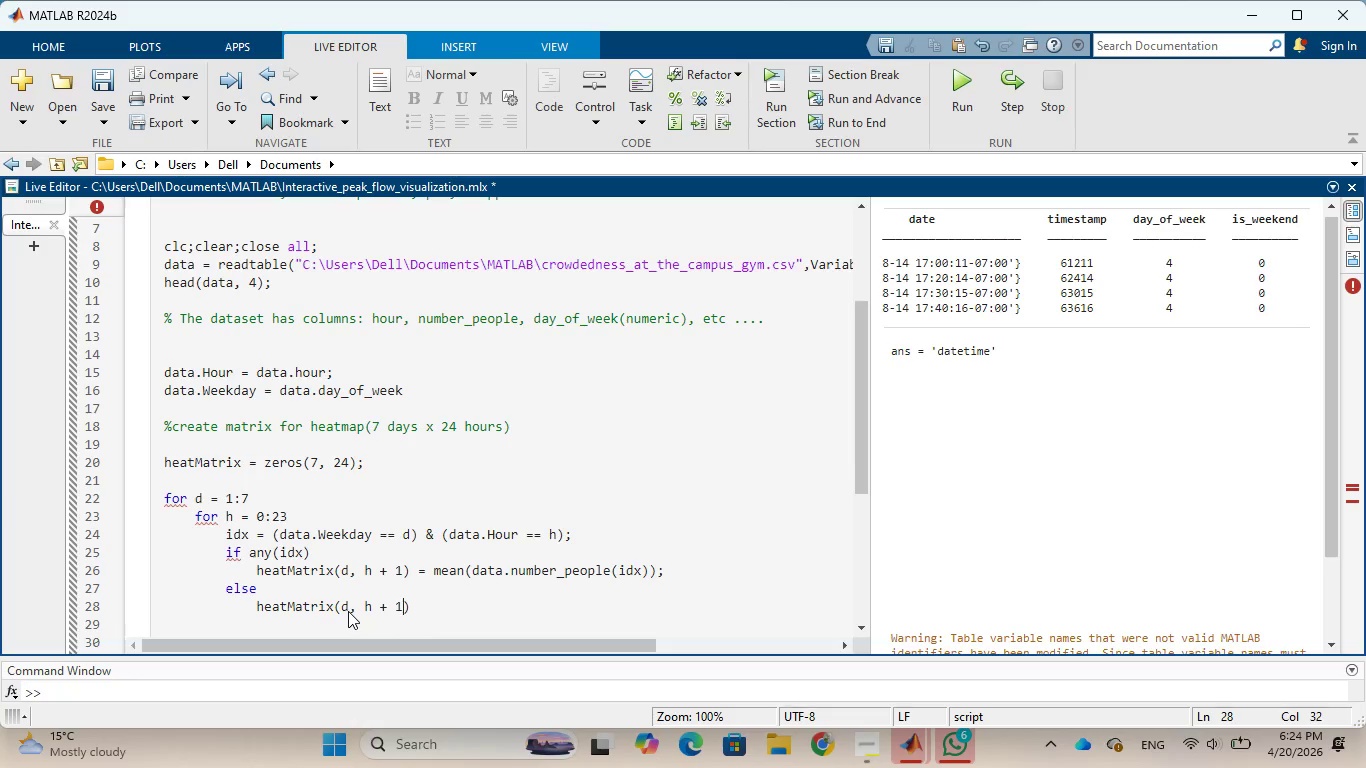 
key(ArrowRight)
 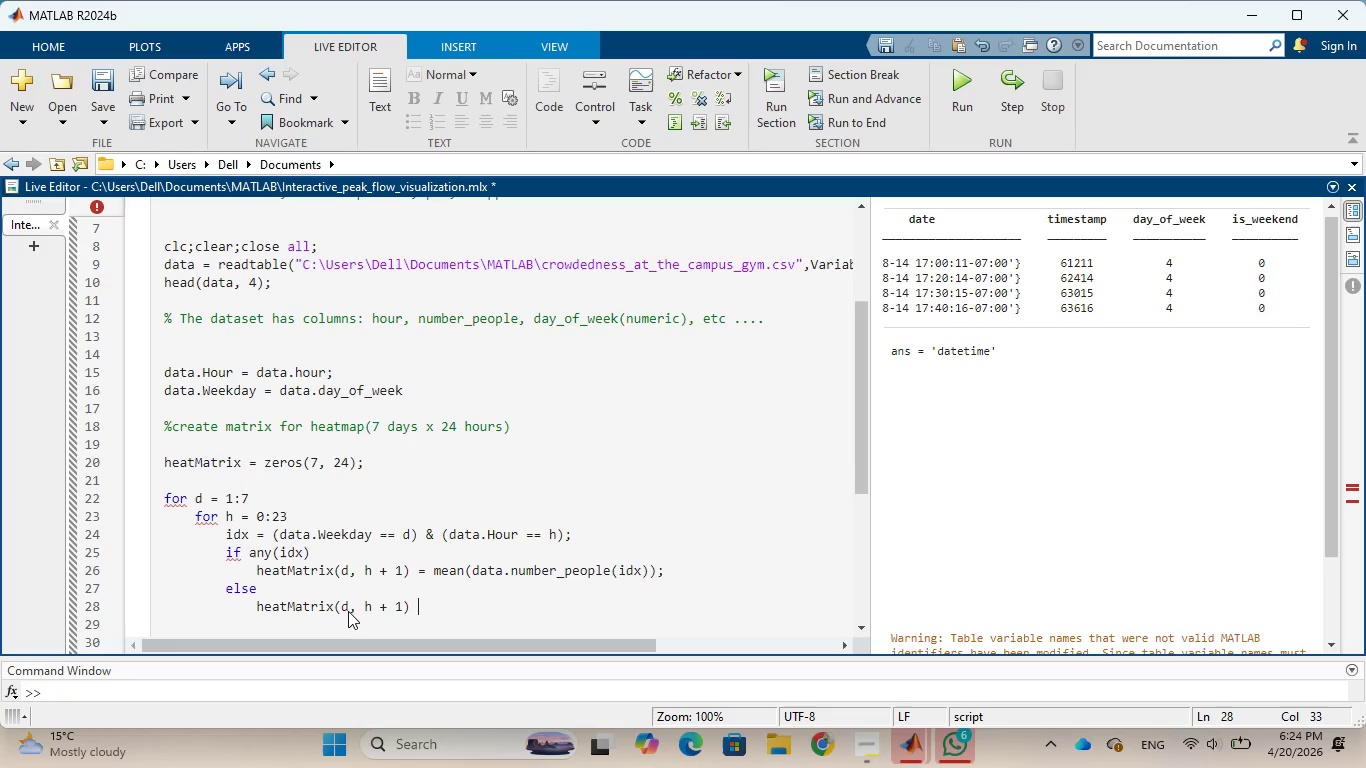 
key(Space)
 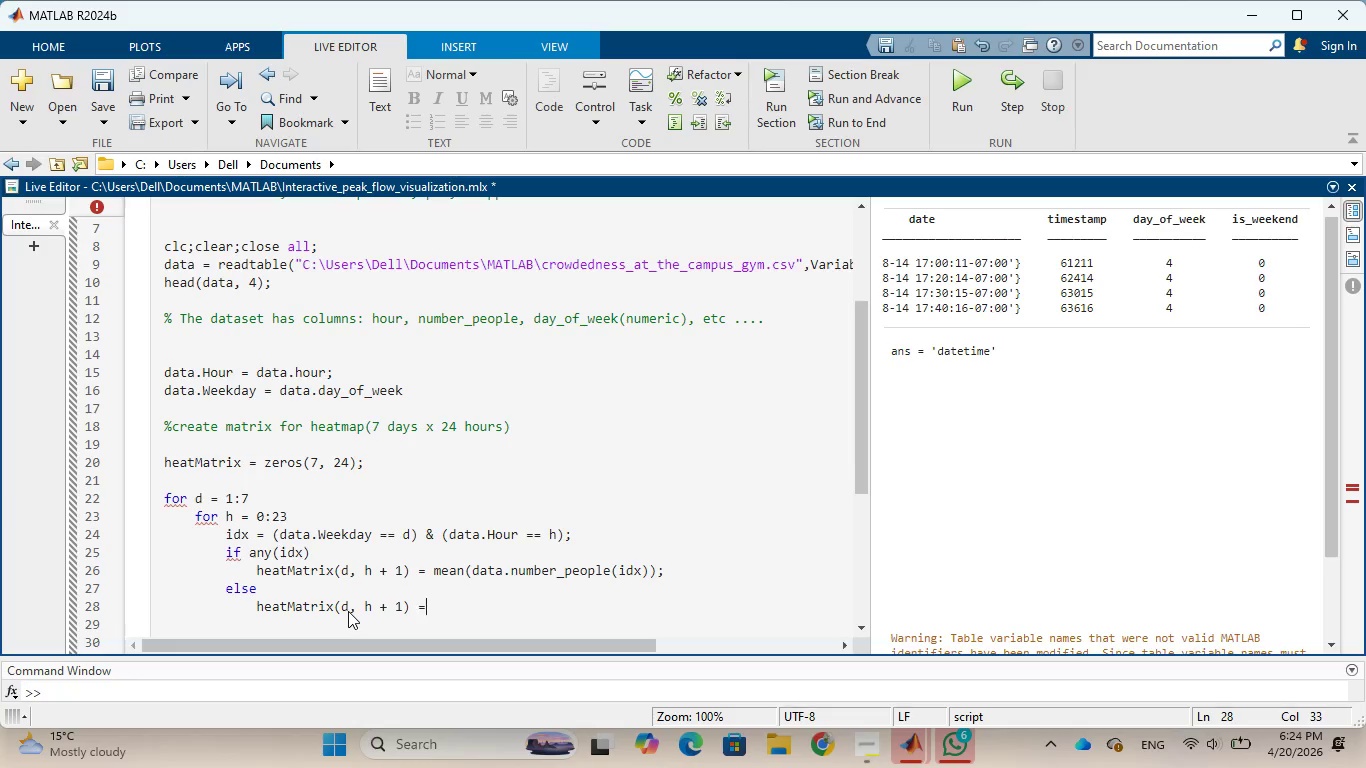 
key(Equal)
 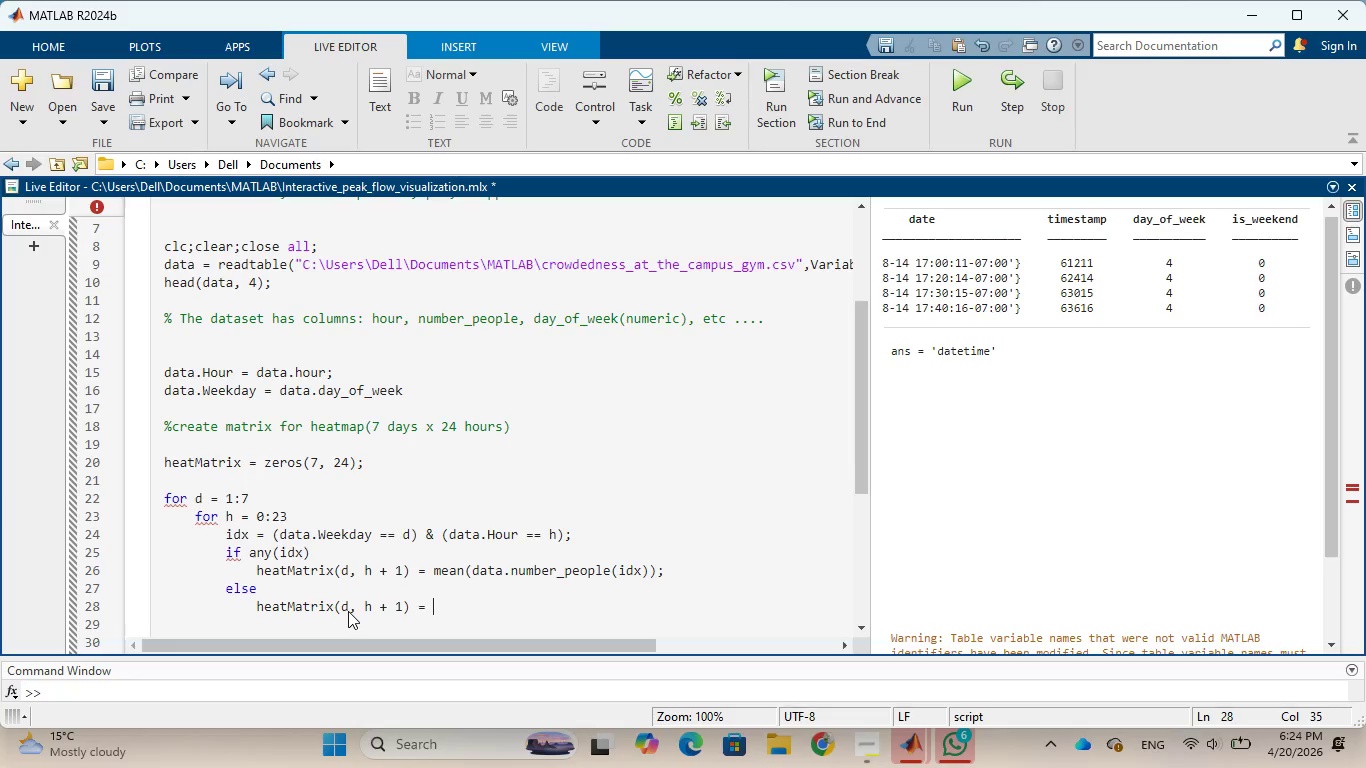 
key(Space)
 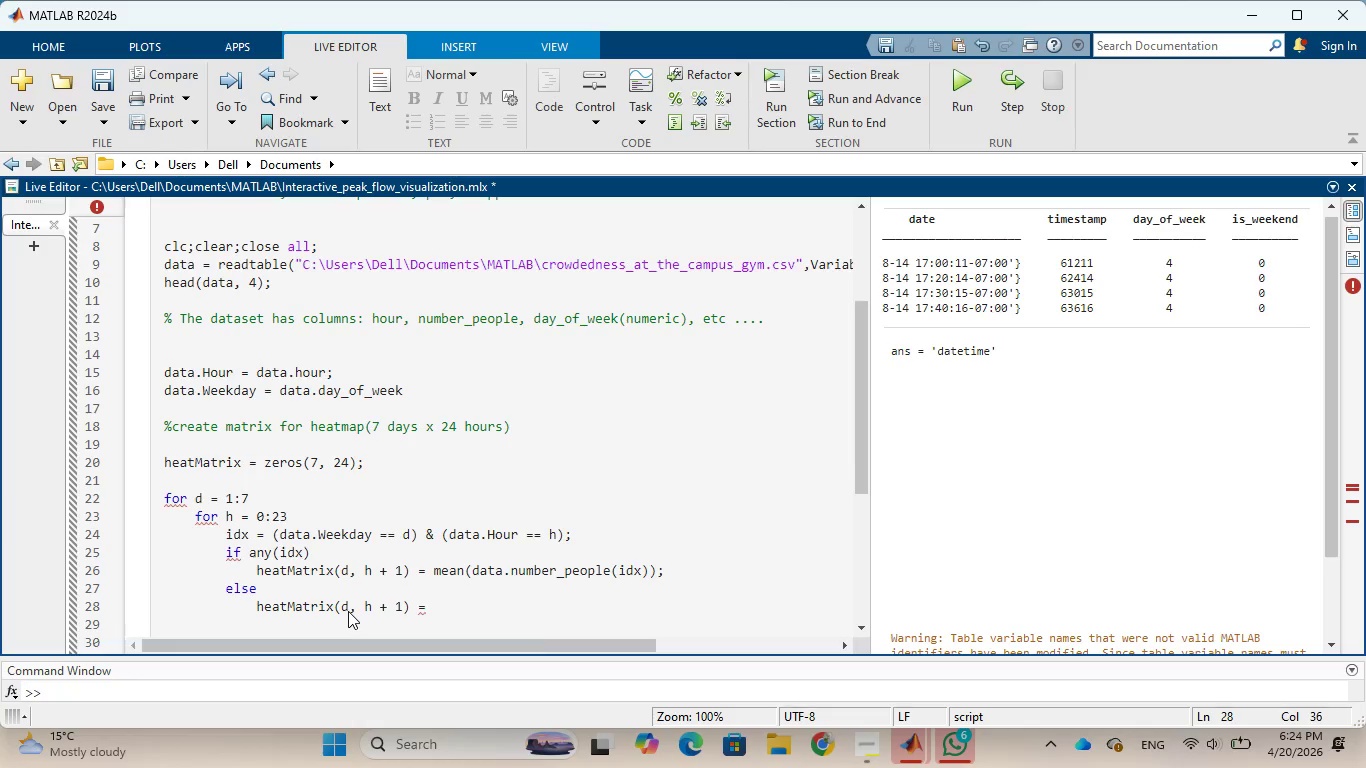 
key(Tab)
 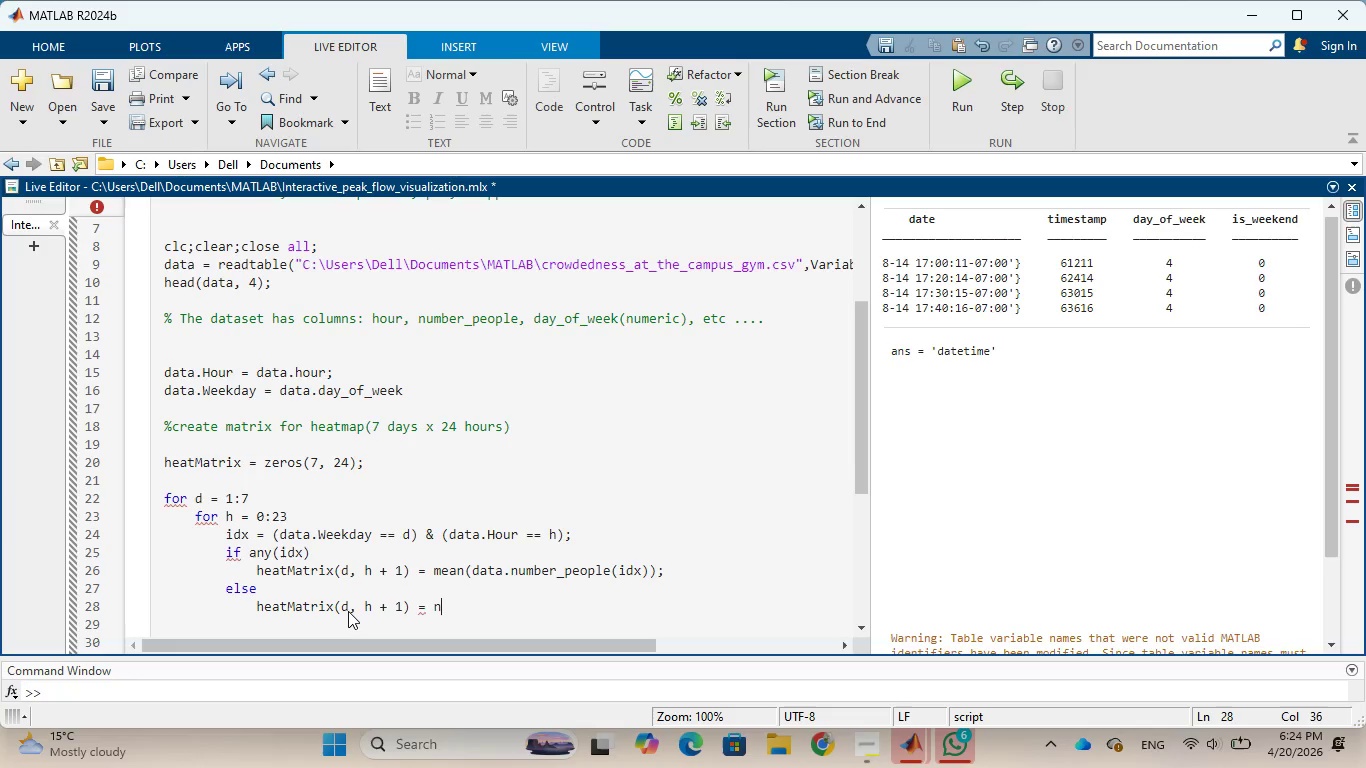 
key(N)
 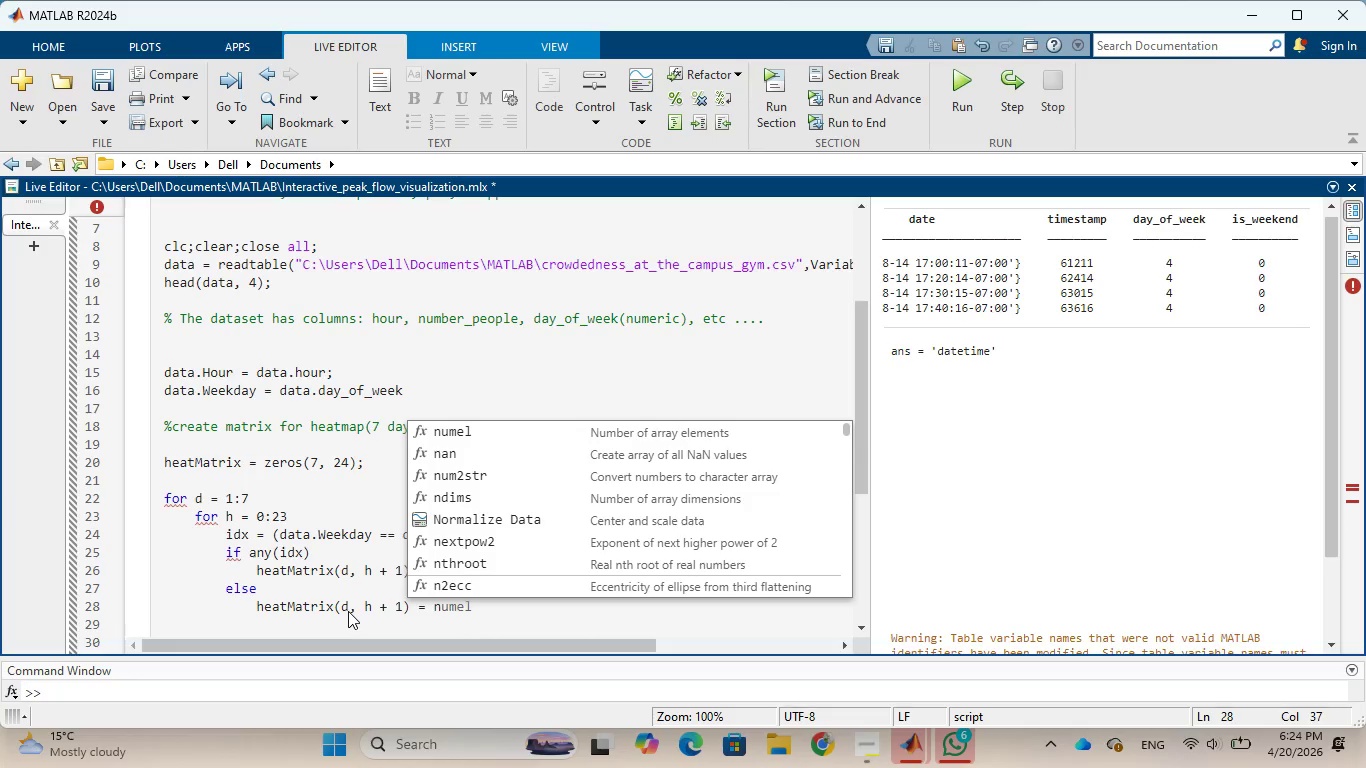 
key(Backspace)
type(Nan)
 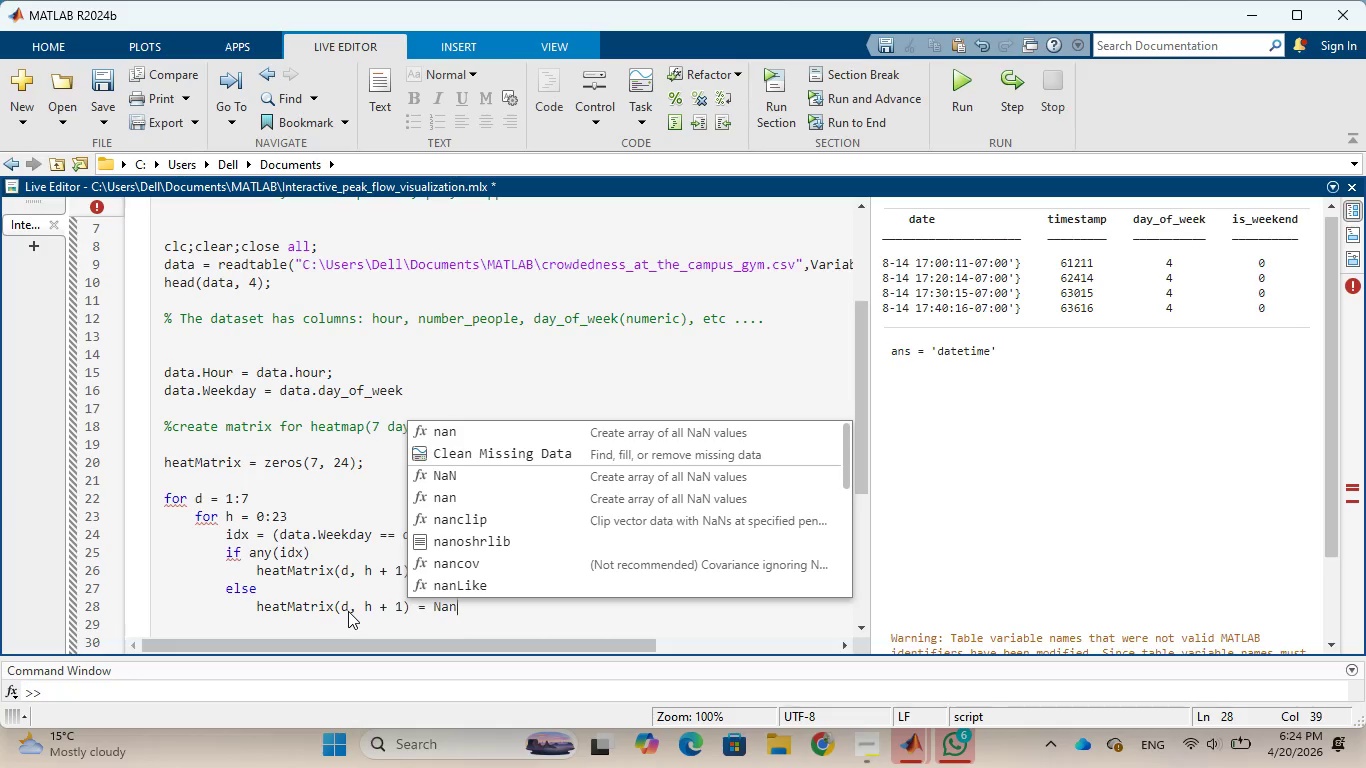 
key(Backspace)
 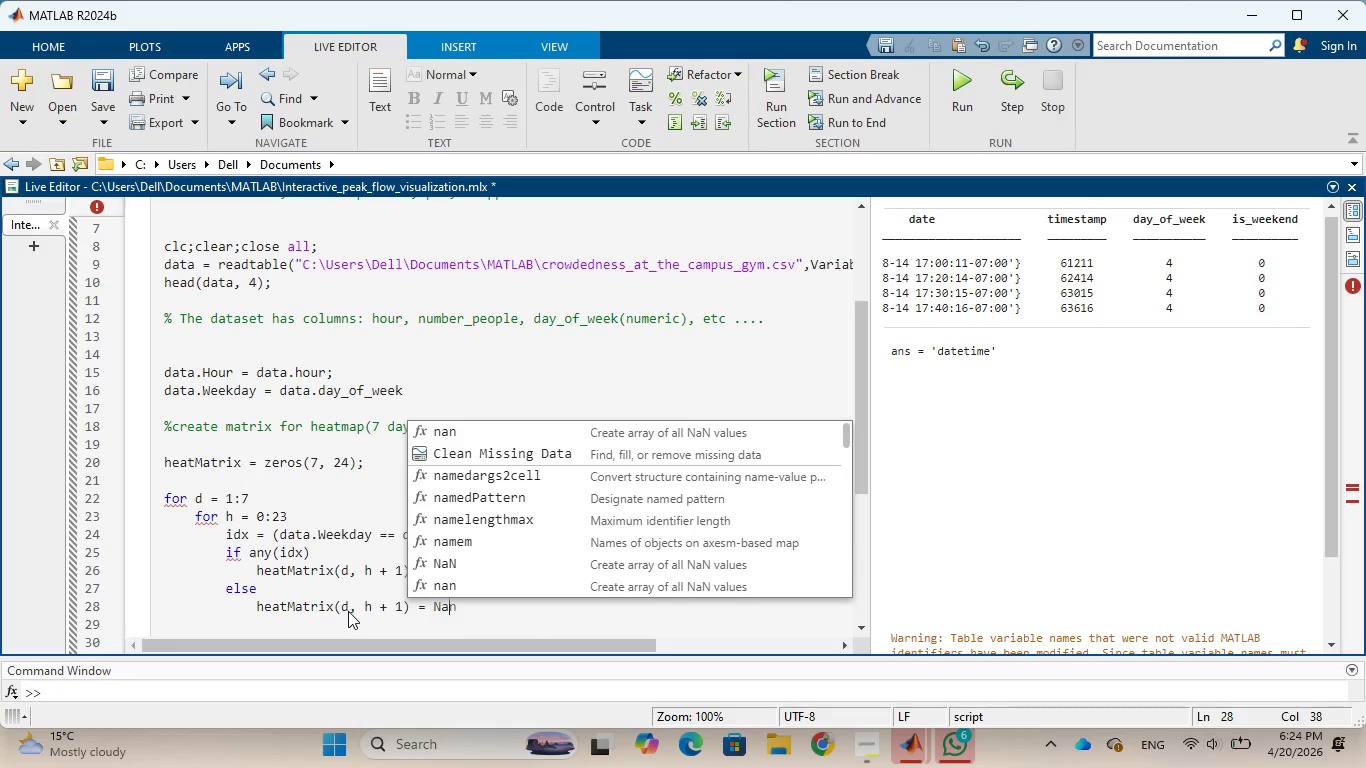 
key(CapsLock)
 